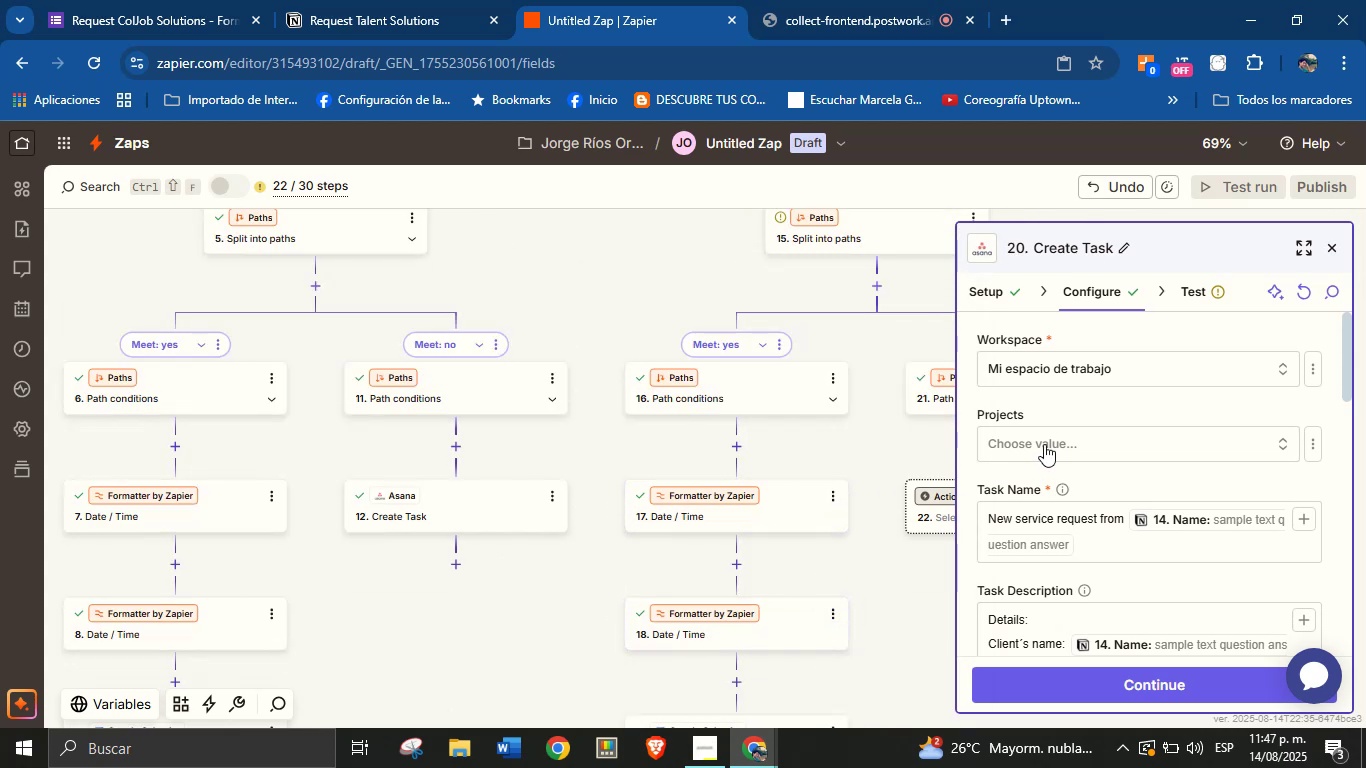 
left_click([1047, 442])
 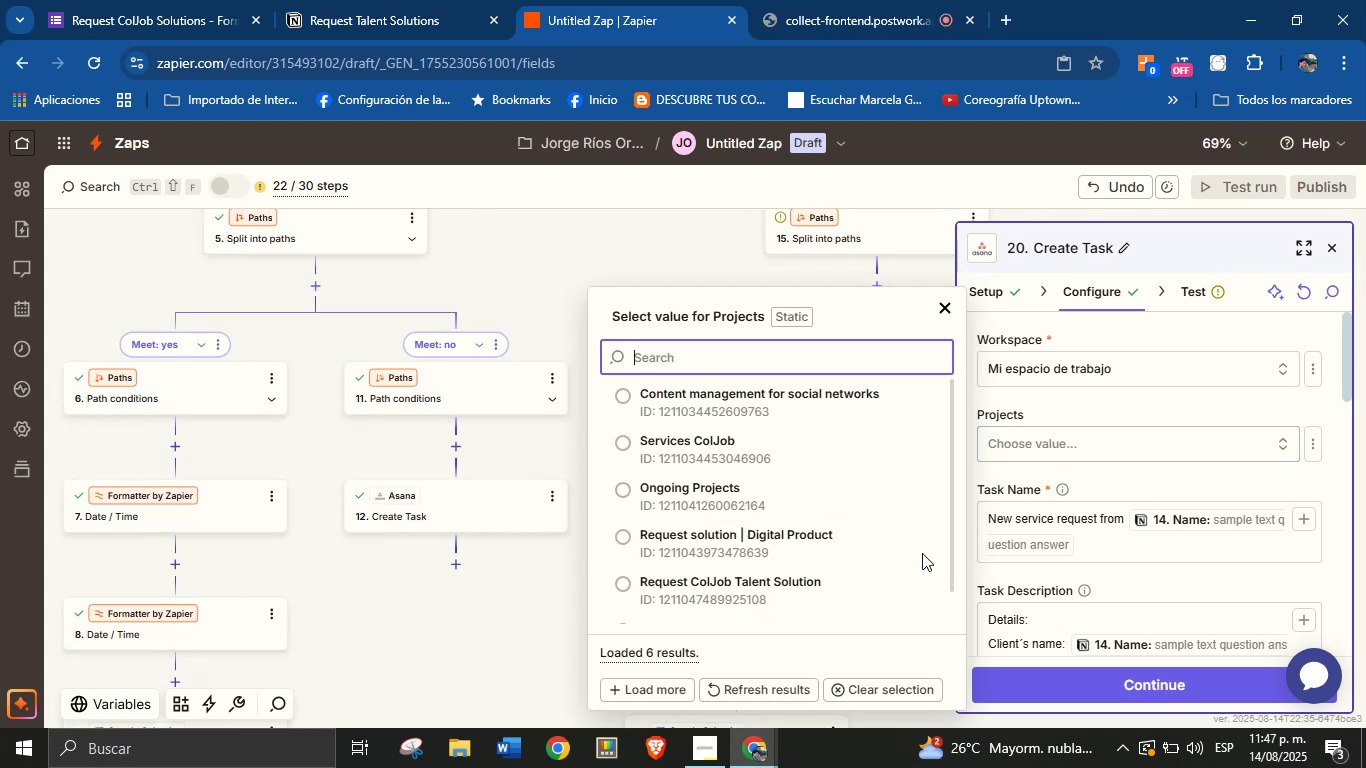 
scroll: coordinate [859, 538], scroll_direction: down, amount: 2.0
 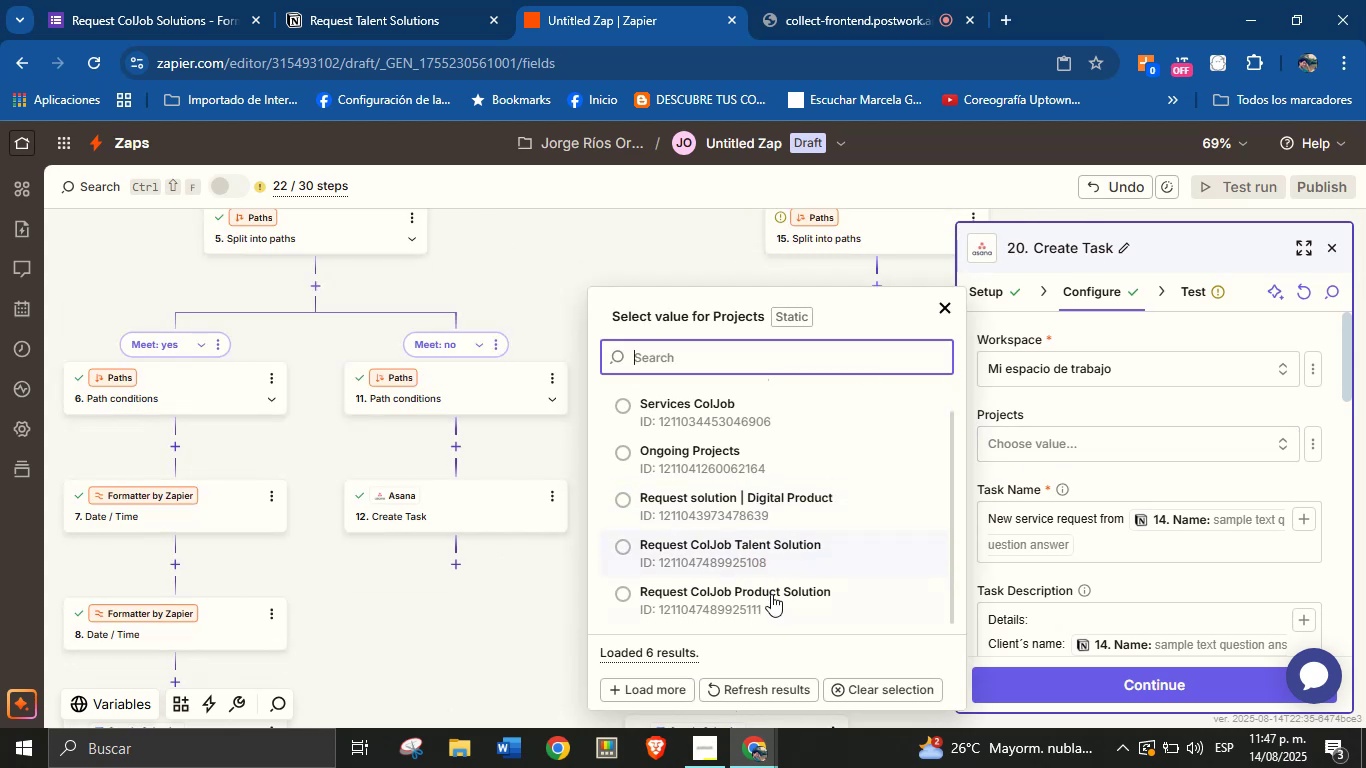 
left_click([771, 594])
 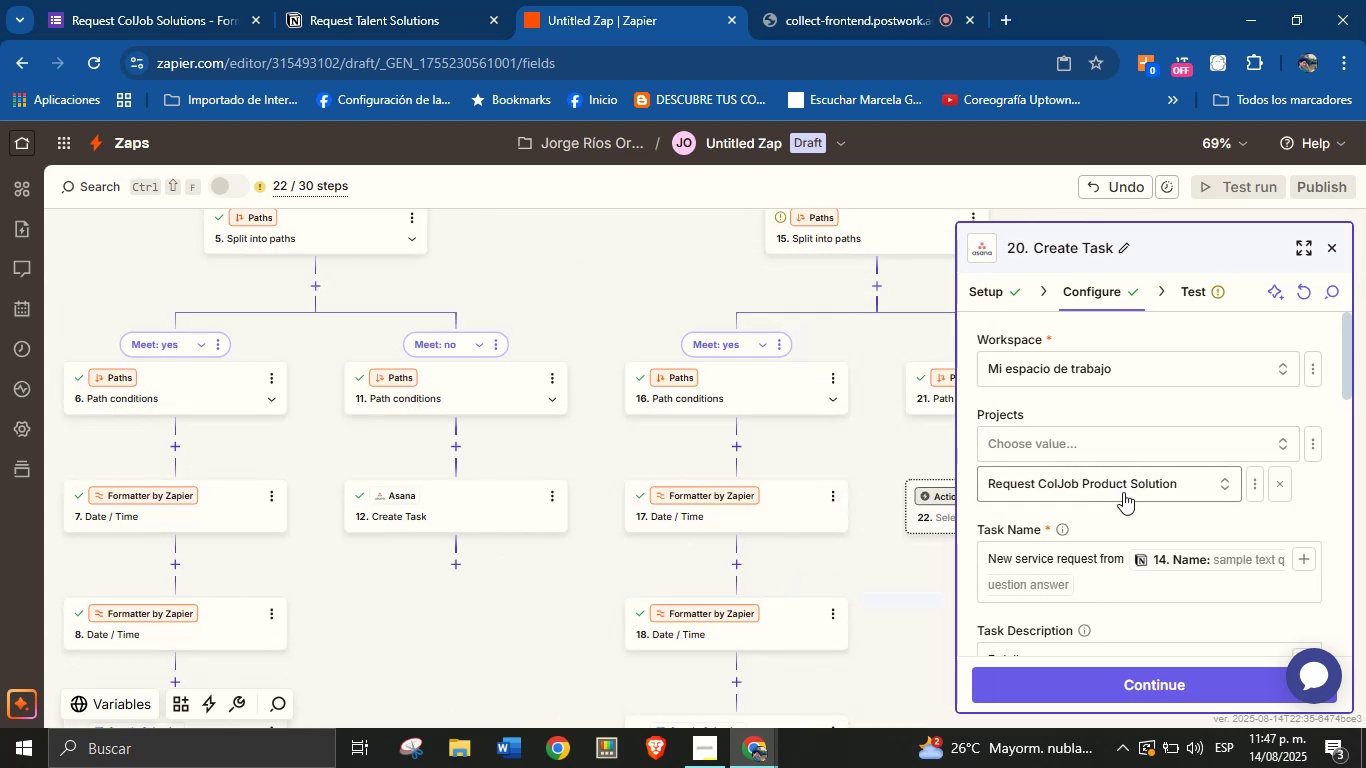 
left_click([1118, 511])
 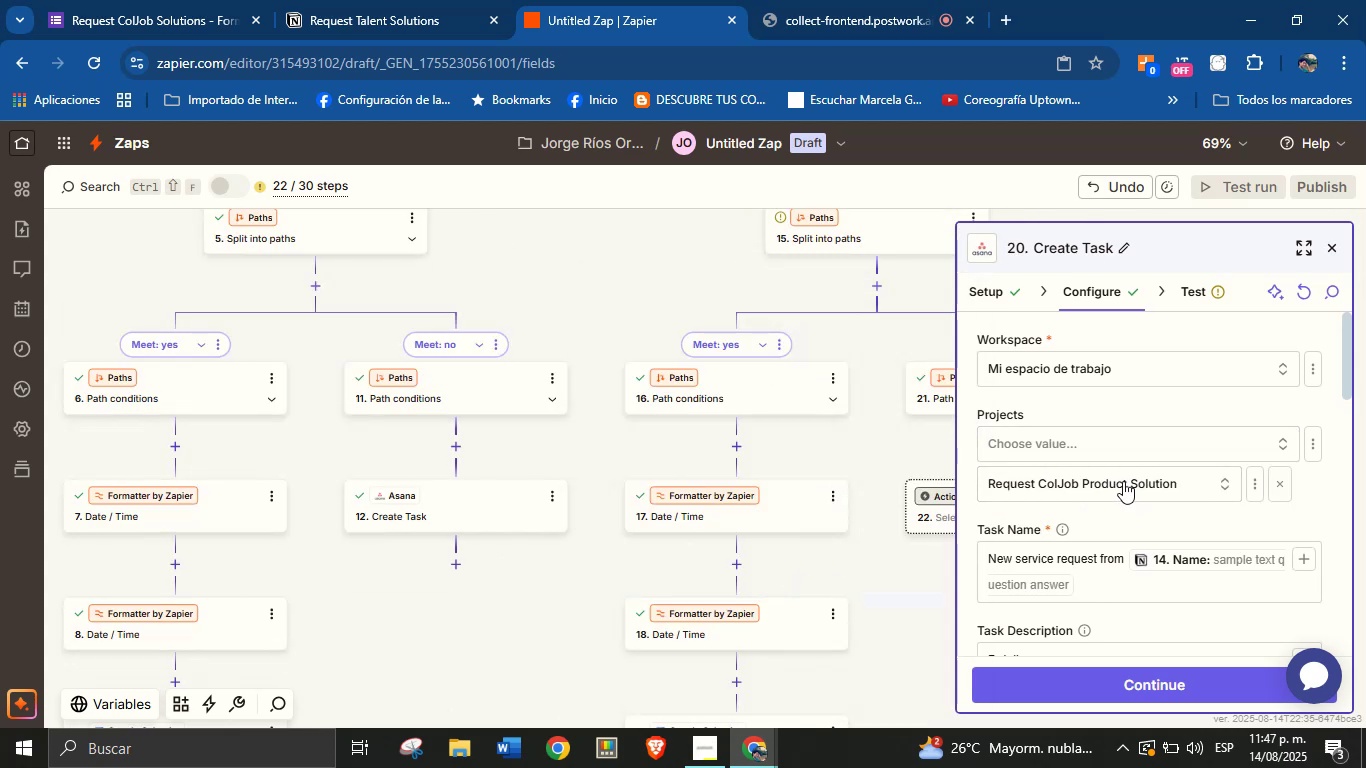 
scroll: coordinate [1136, 466], scroll_direction: down, amount: 6.0
 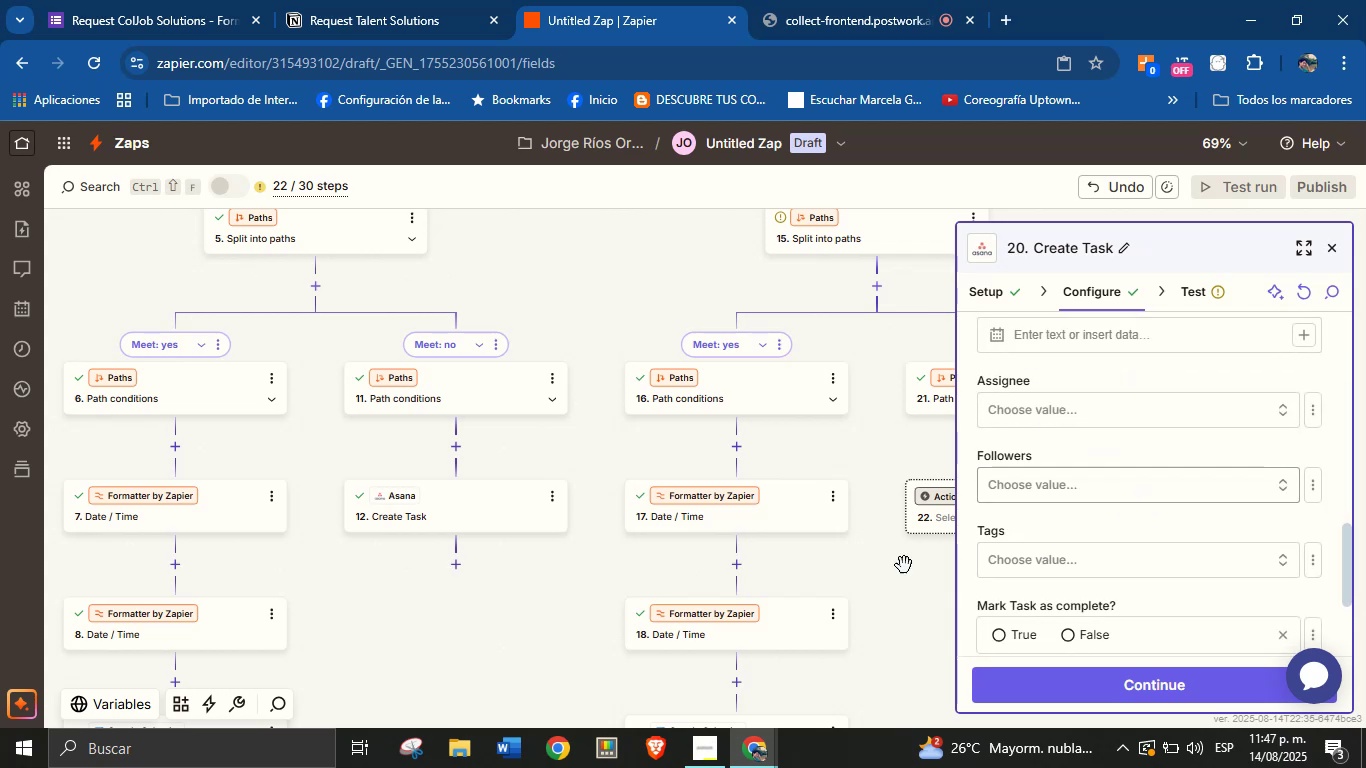 
scroll: coordinate [1067, 476], scroll_direction: up, amount: 4.0
 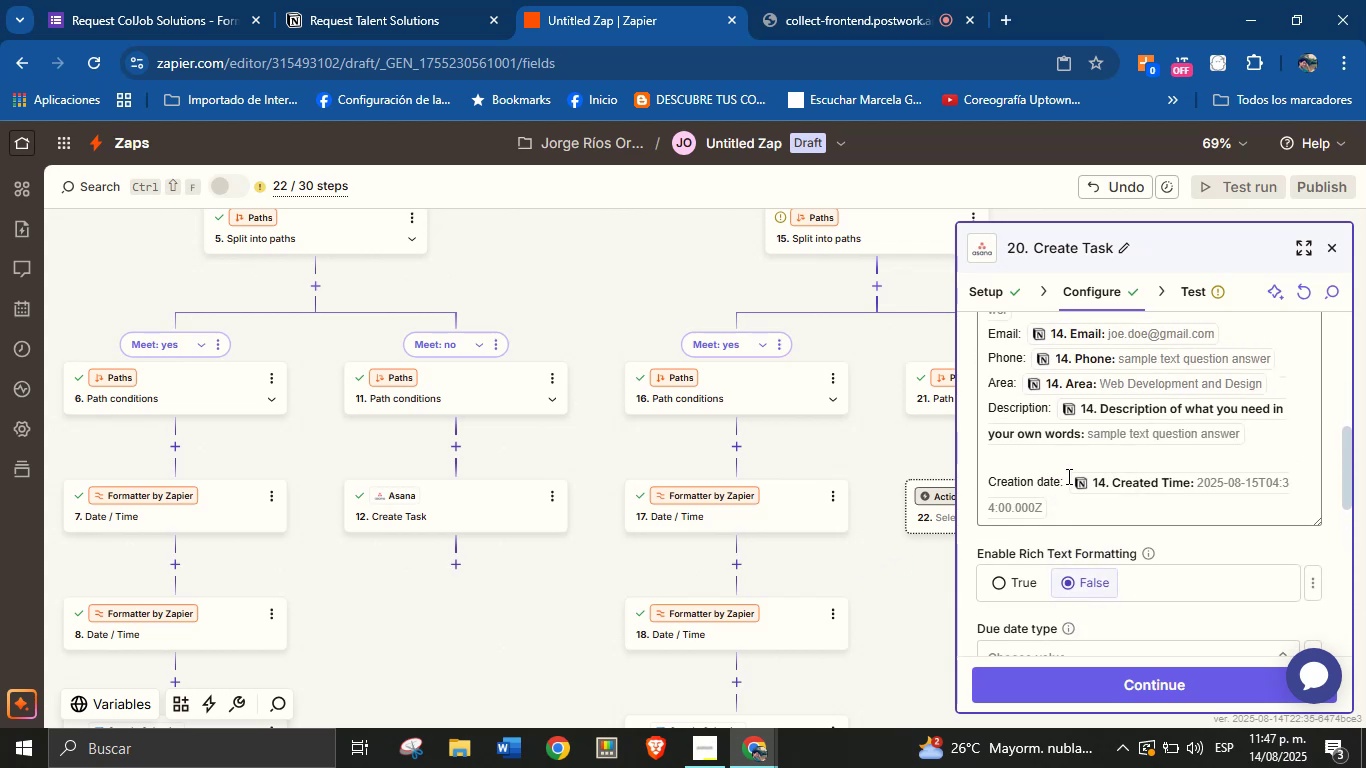 
left_click([1072, 462])
 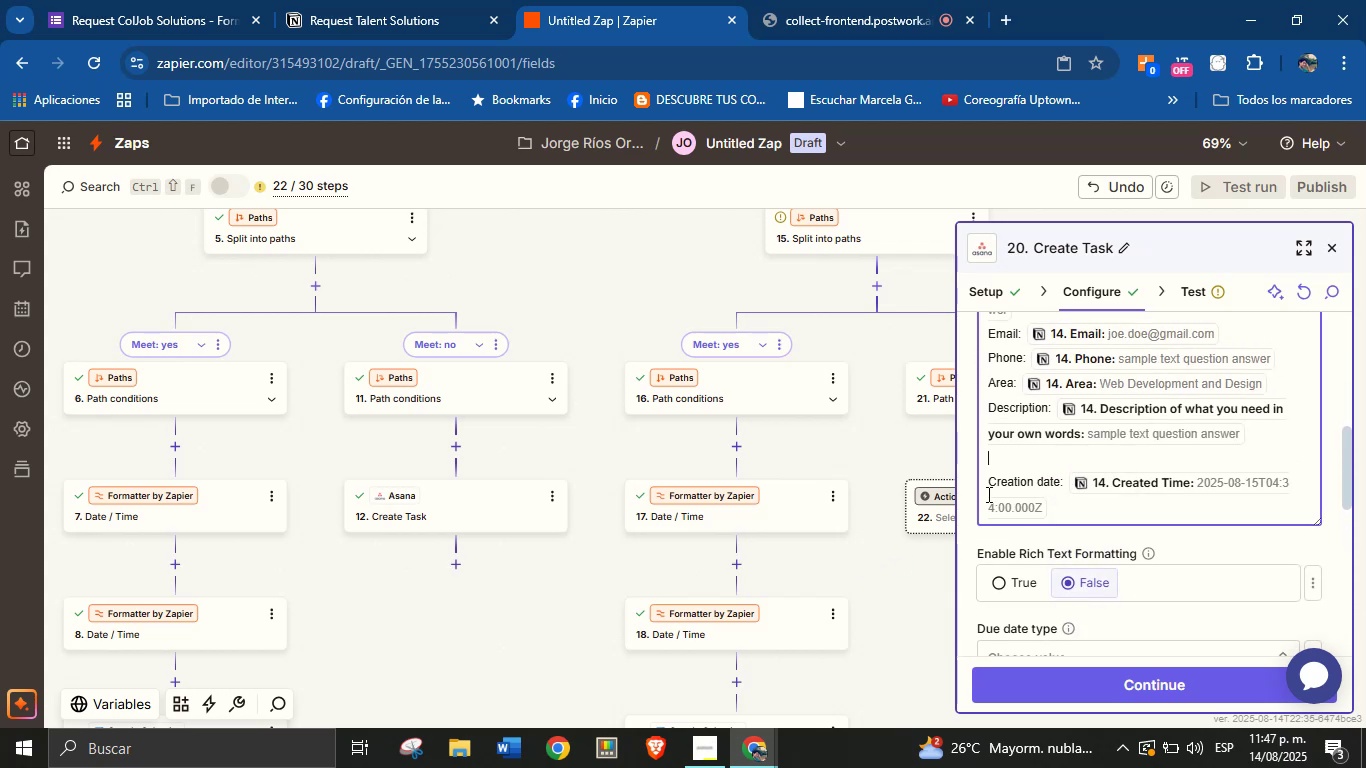 
scroll: coordinate [818, 543], scroll_direction: down, amount: 4.0
 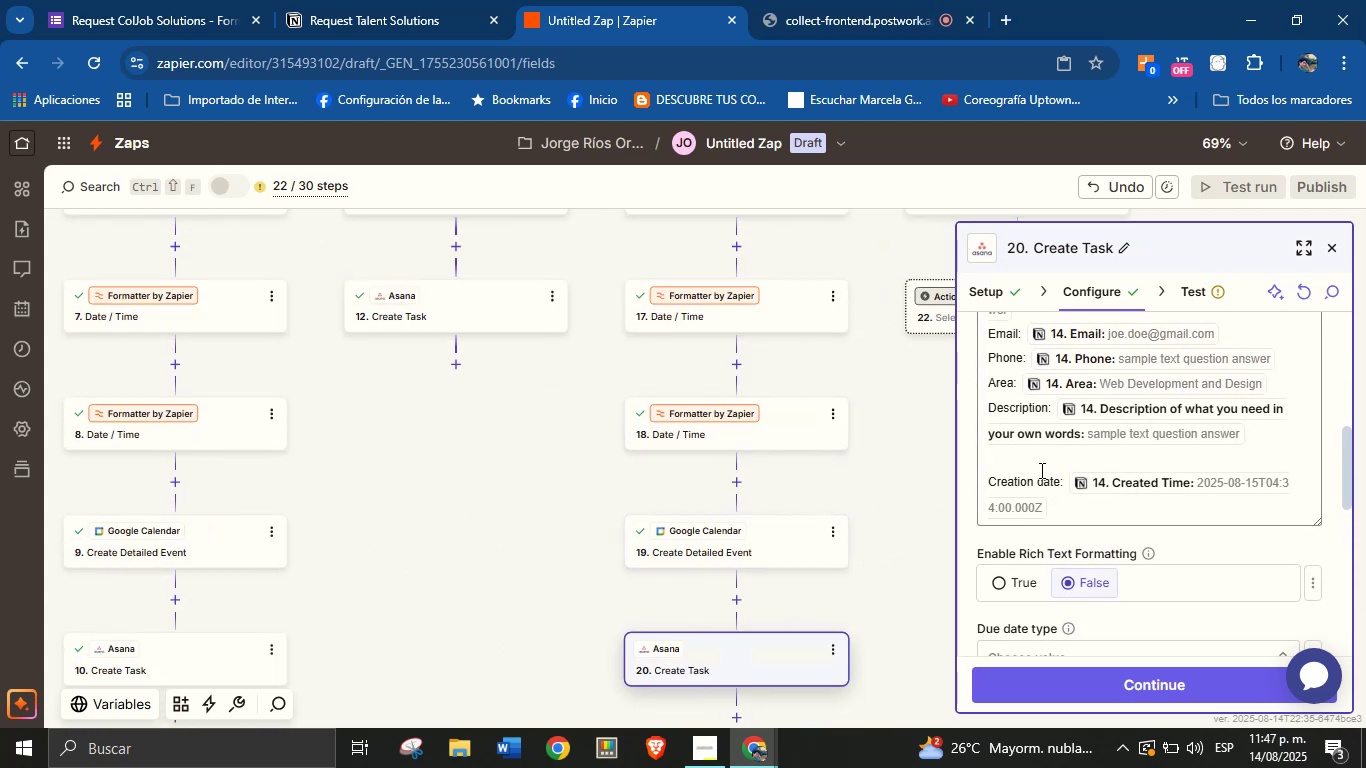 
left_click([1049, 460])
 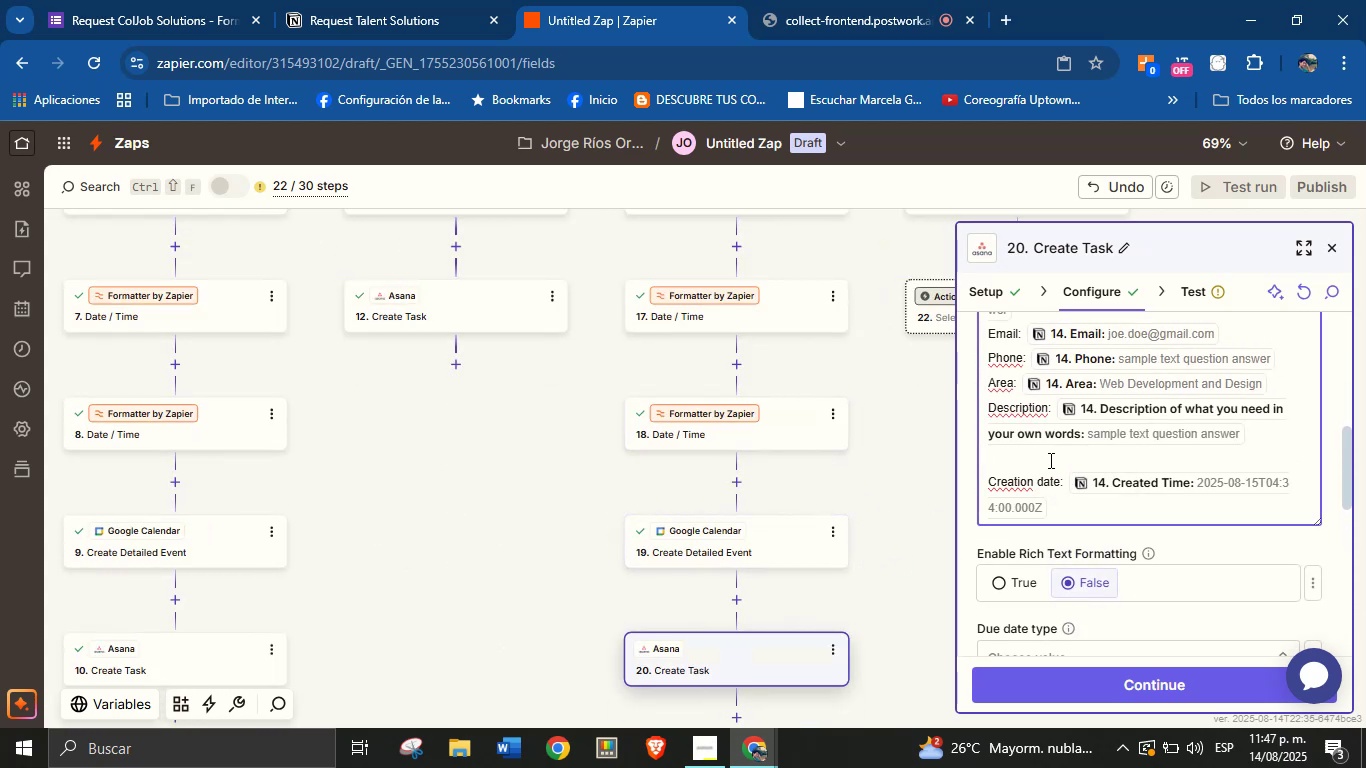 
type(Event> )
 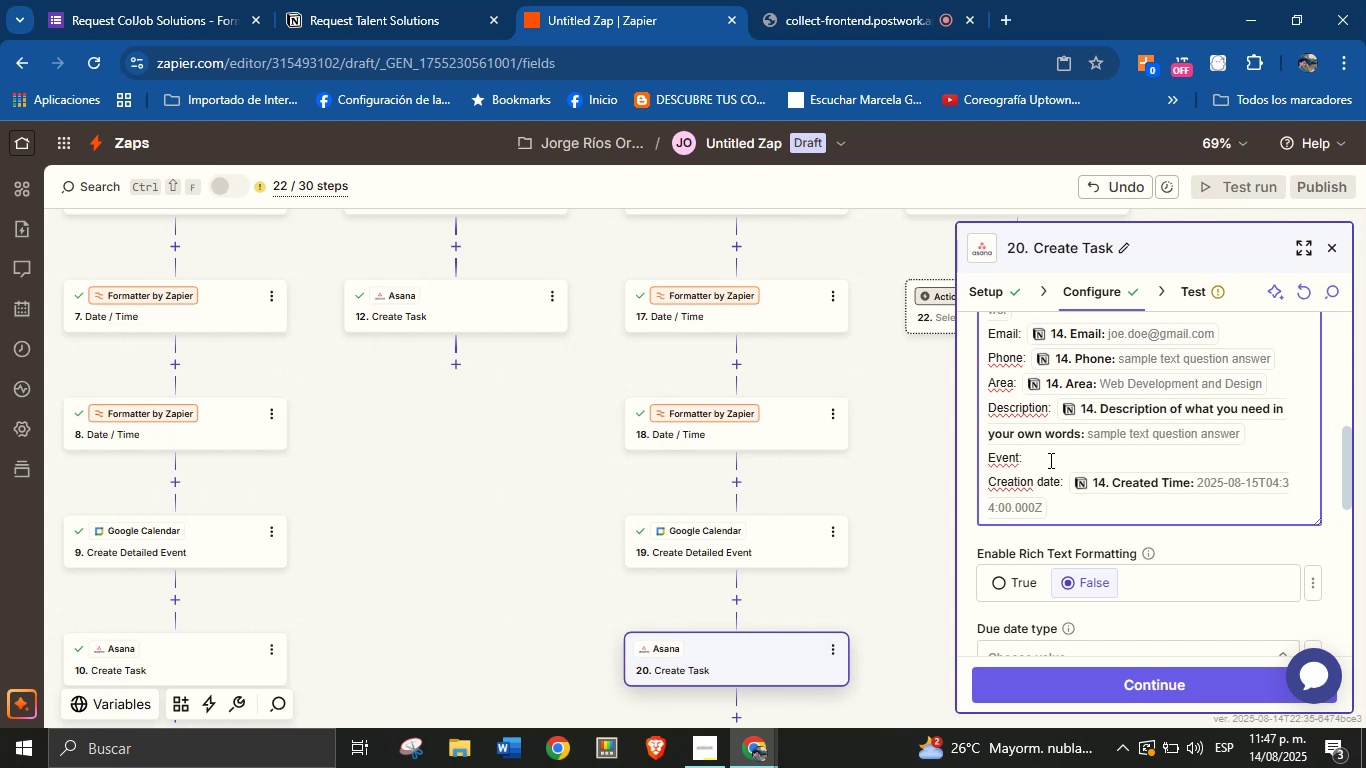 
scroll: coordinate [1344, 469], scroll_direction: up, amount: 1.0
 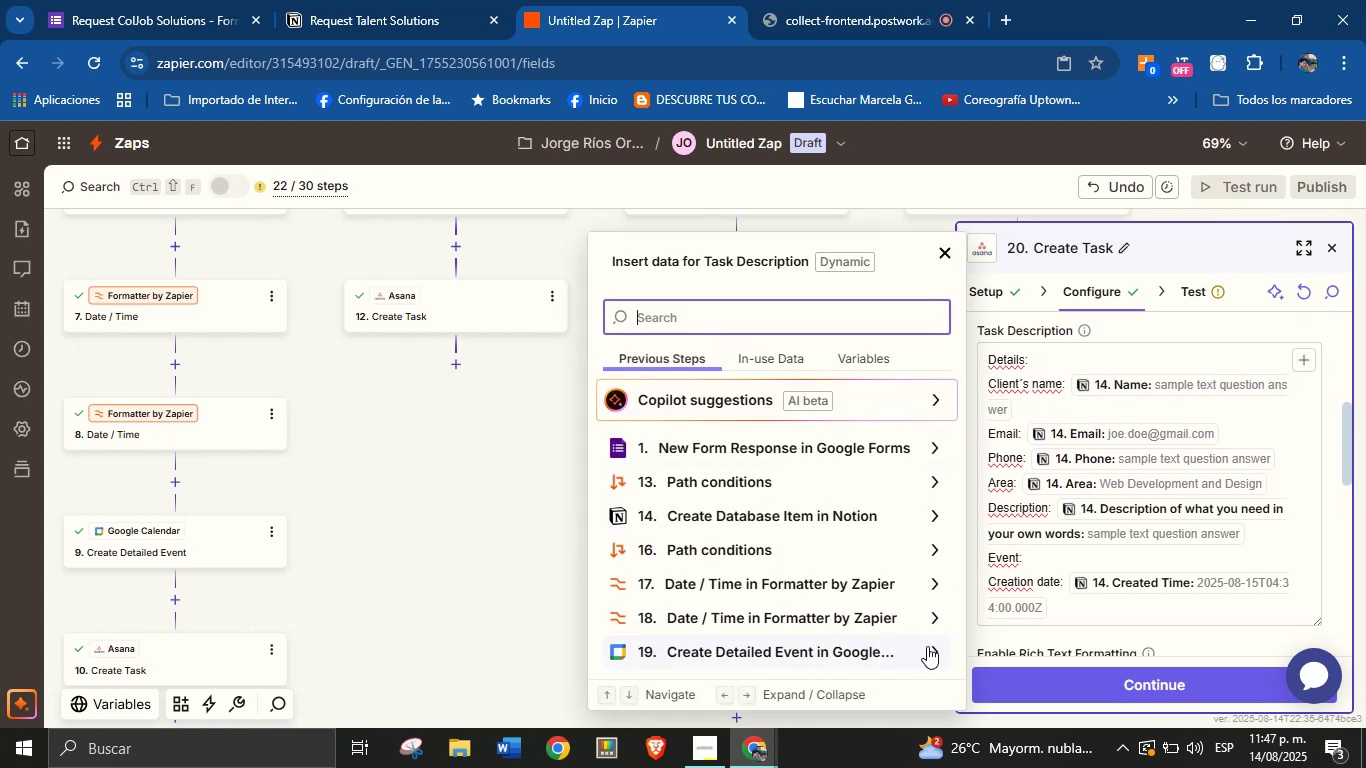 
wait(5.58)
 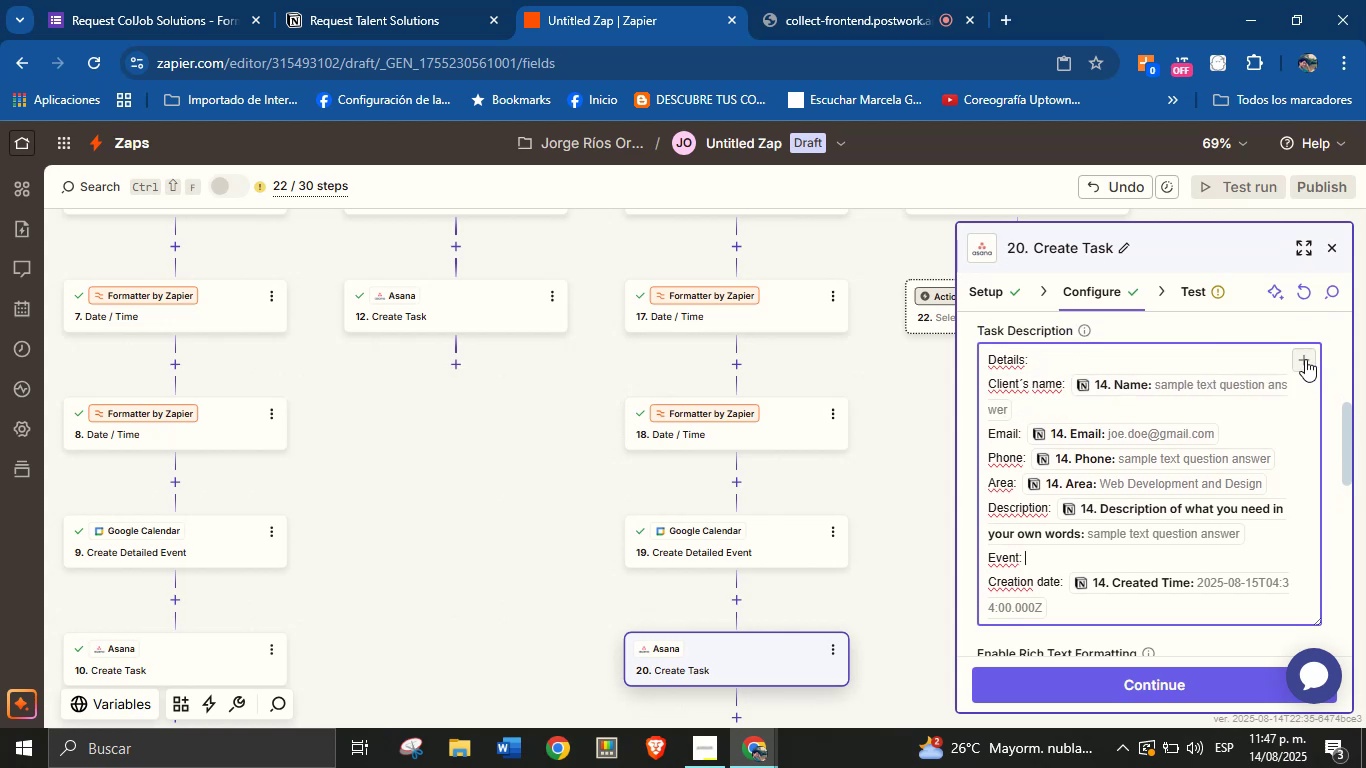 
left_click([928, 643])
 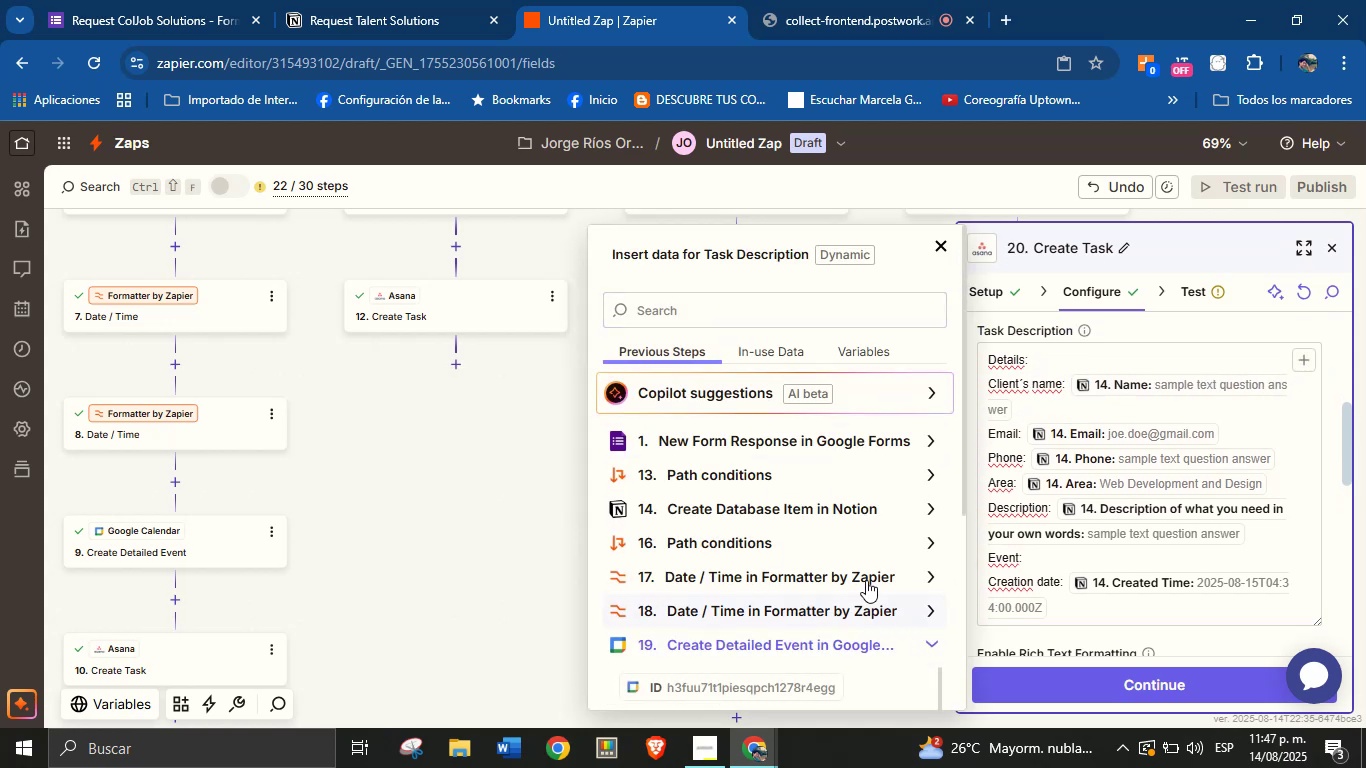 
scroll: coordinate [820, 505], scroll_direction: down, amount: 1.0
 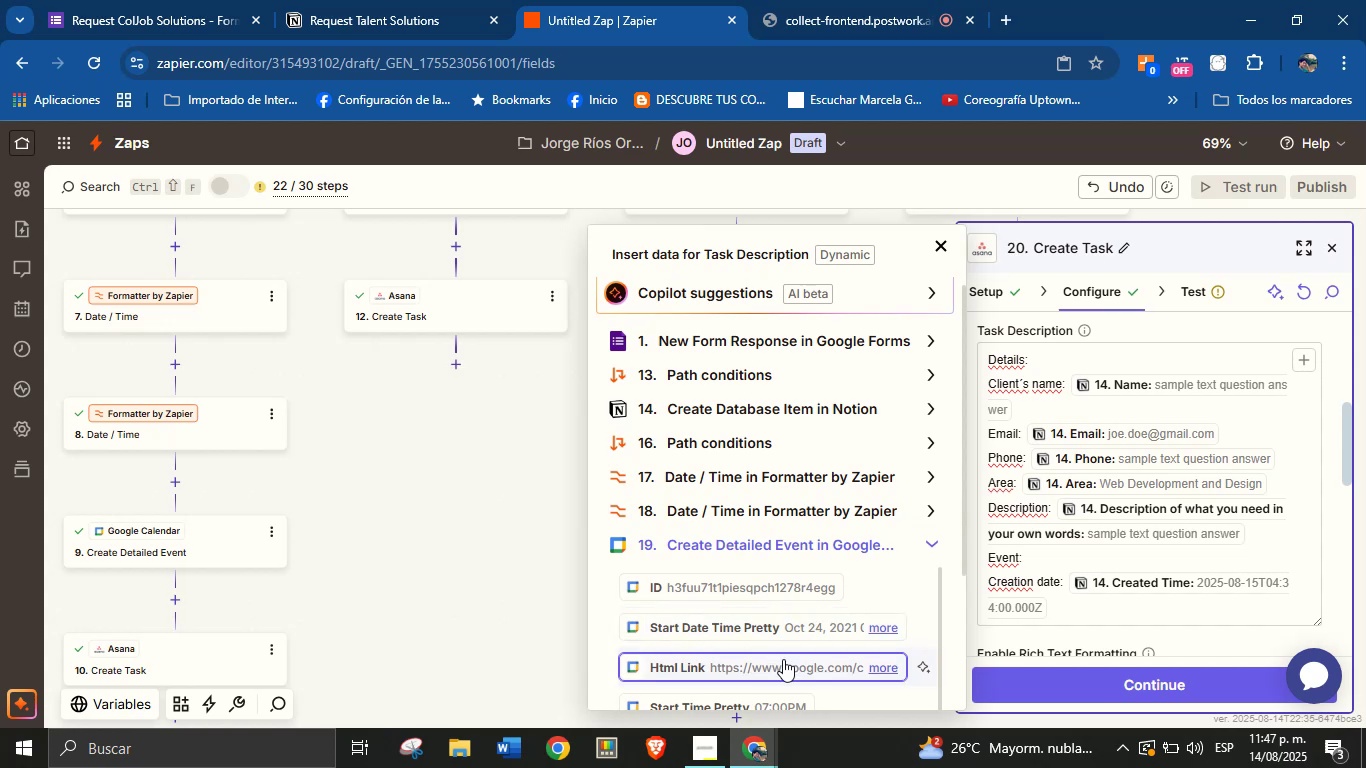 
left_click([783, 659])
 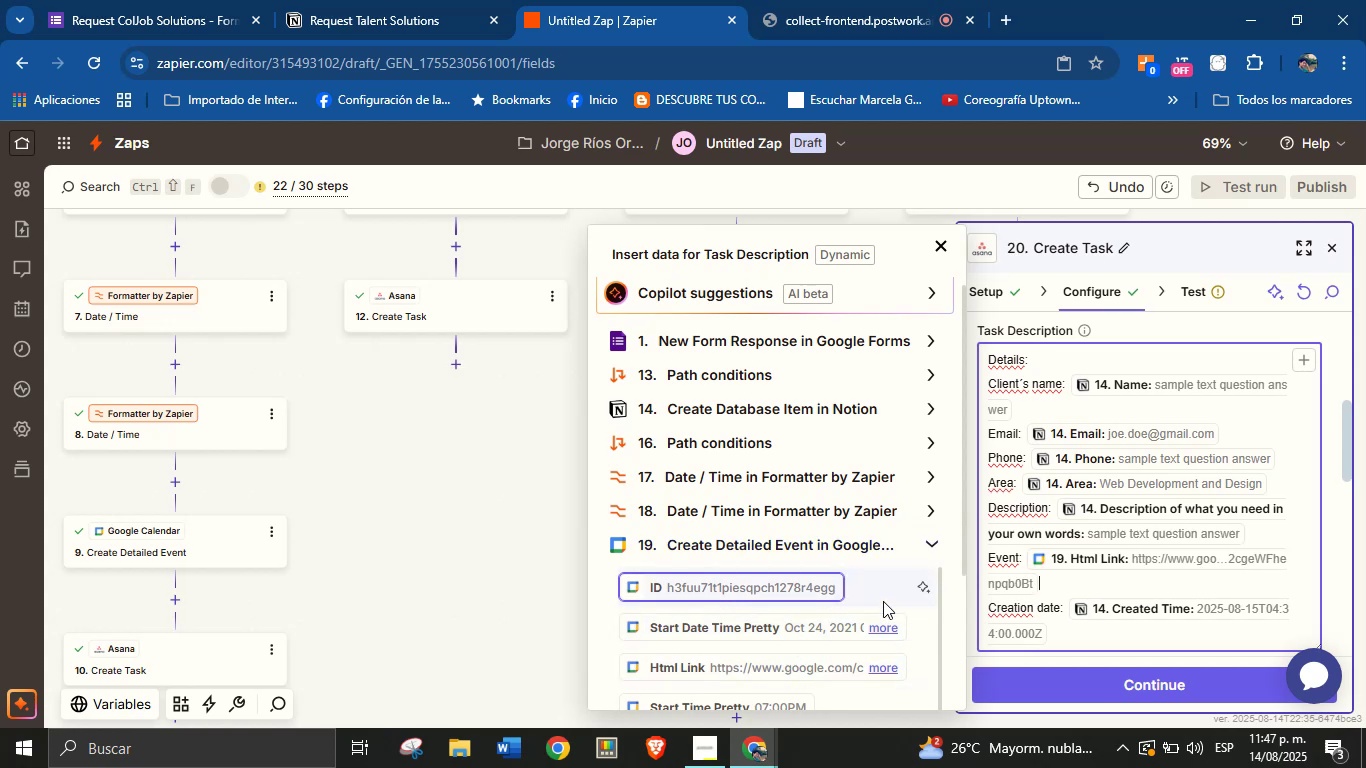 
key(Enter)
 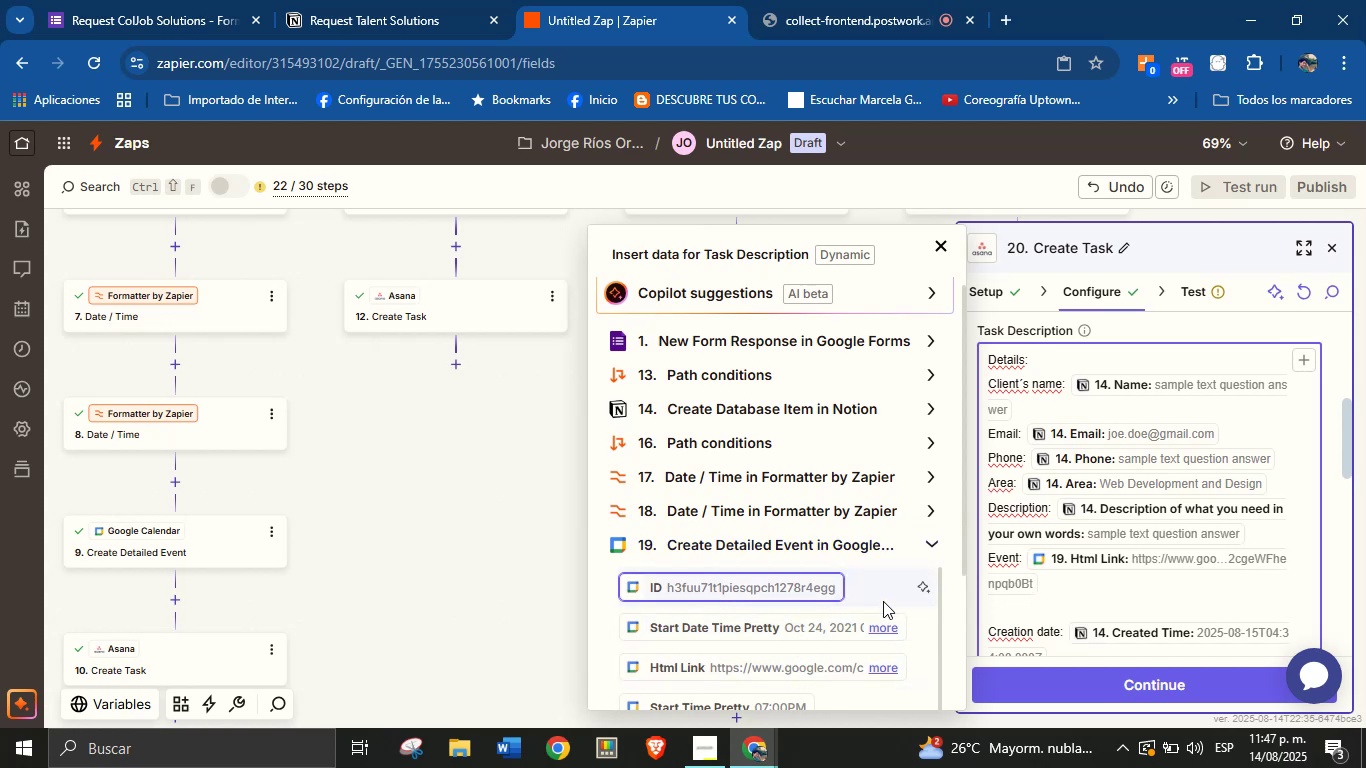 
wait(7.22)
 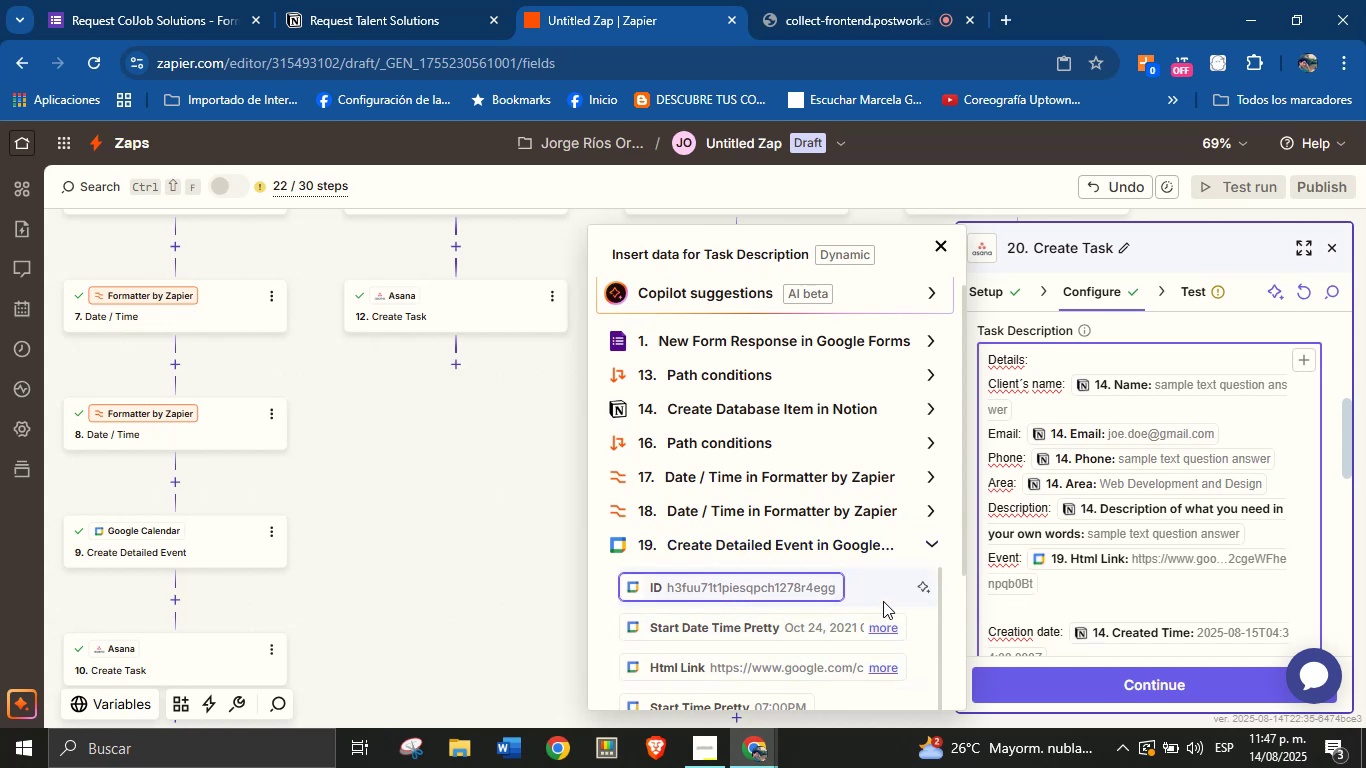 
type(Meeting date ^ time> )
 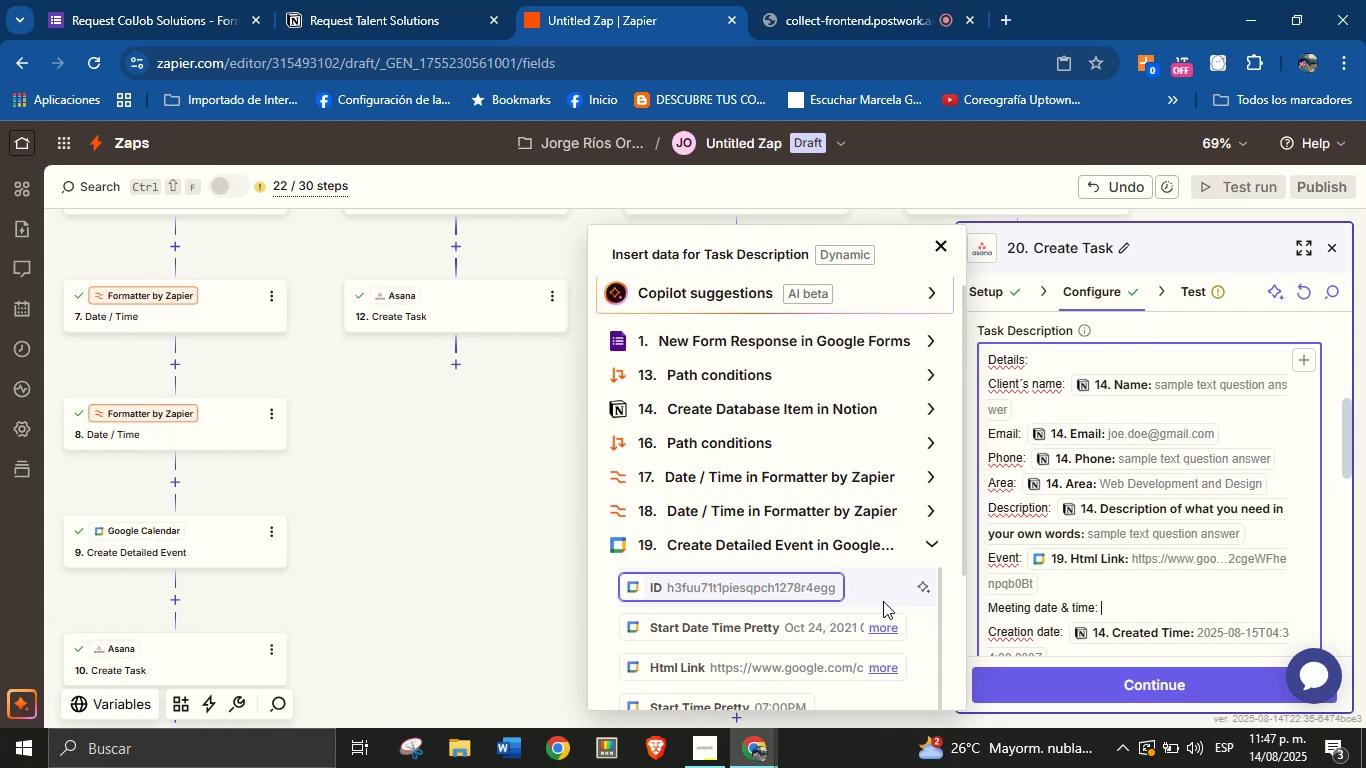 
scroll: coordinate [817, 445], scroll_direction: up, amount: 4.0
 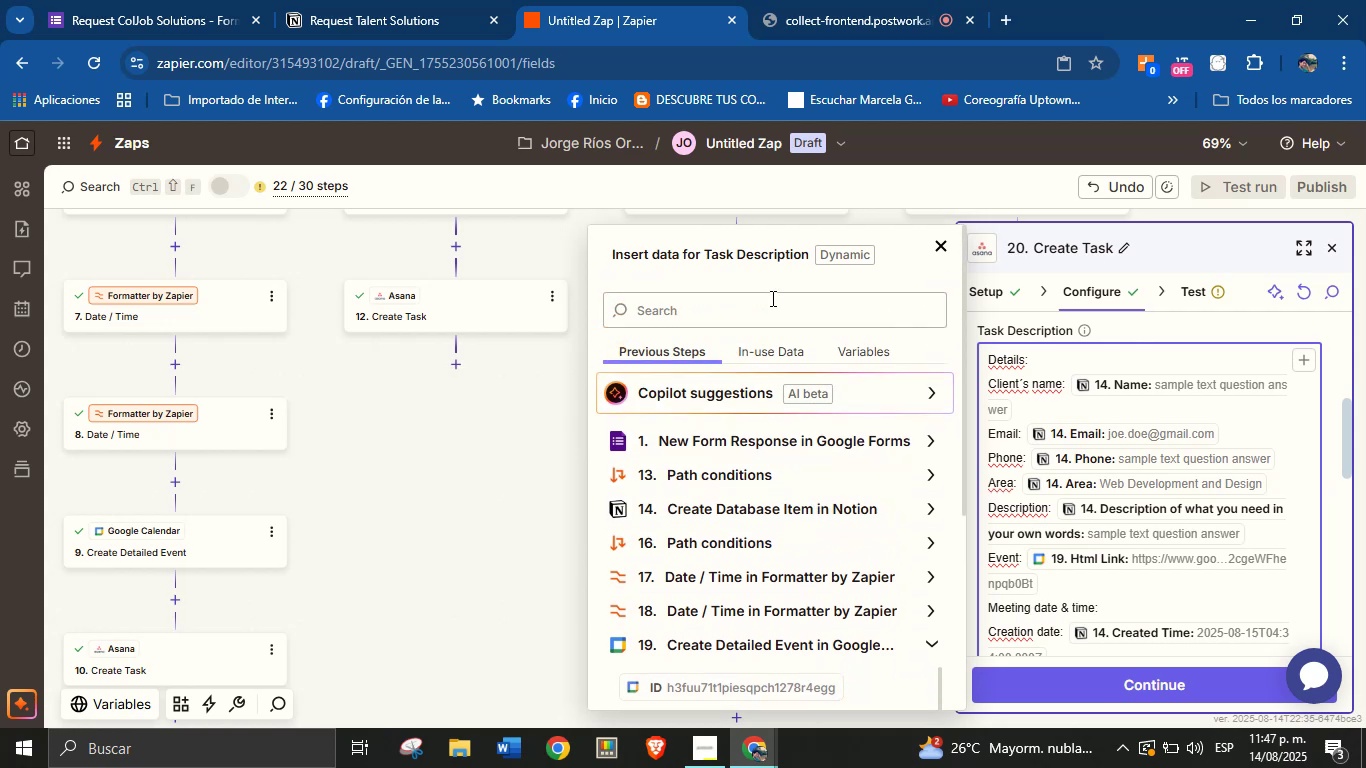 
left_click([764, 317])
 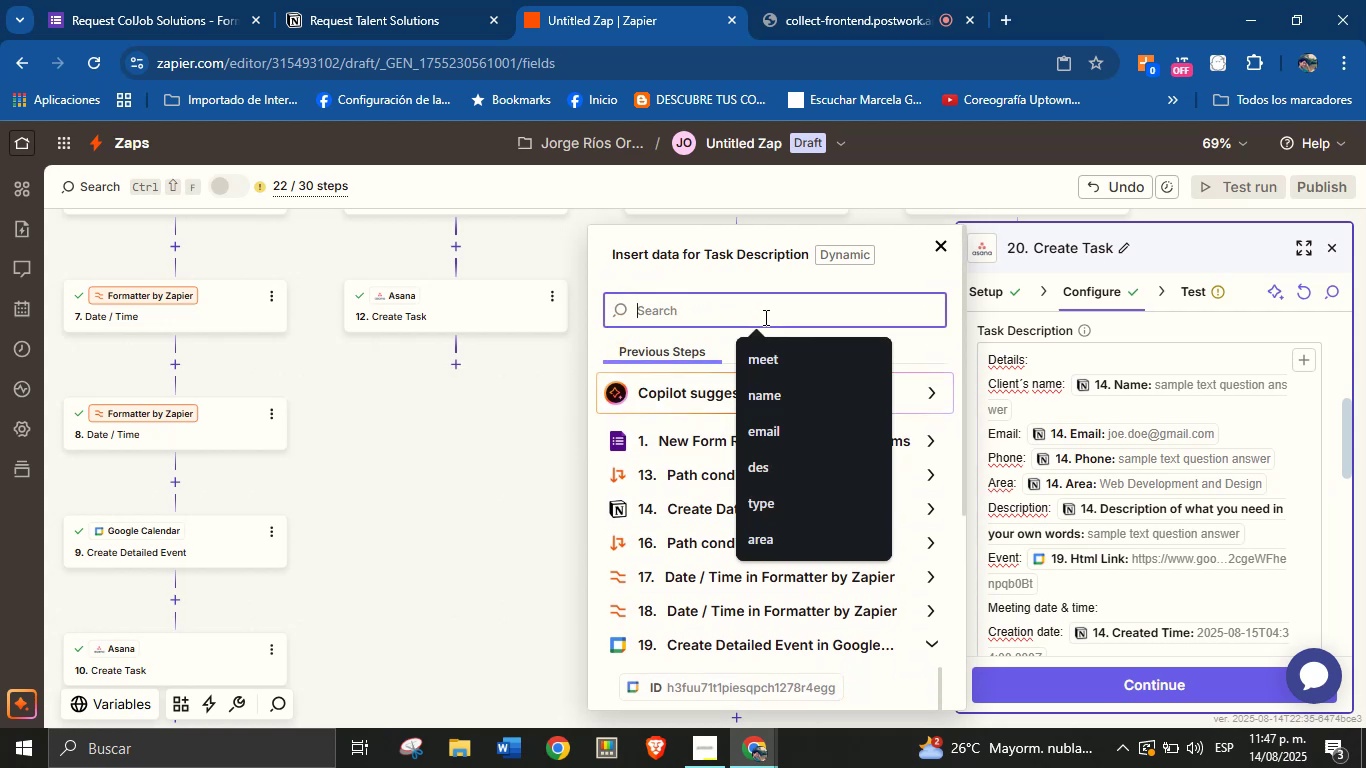 
type(meet)
 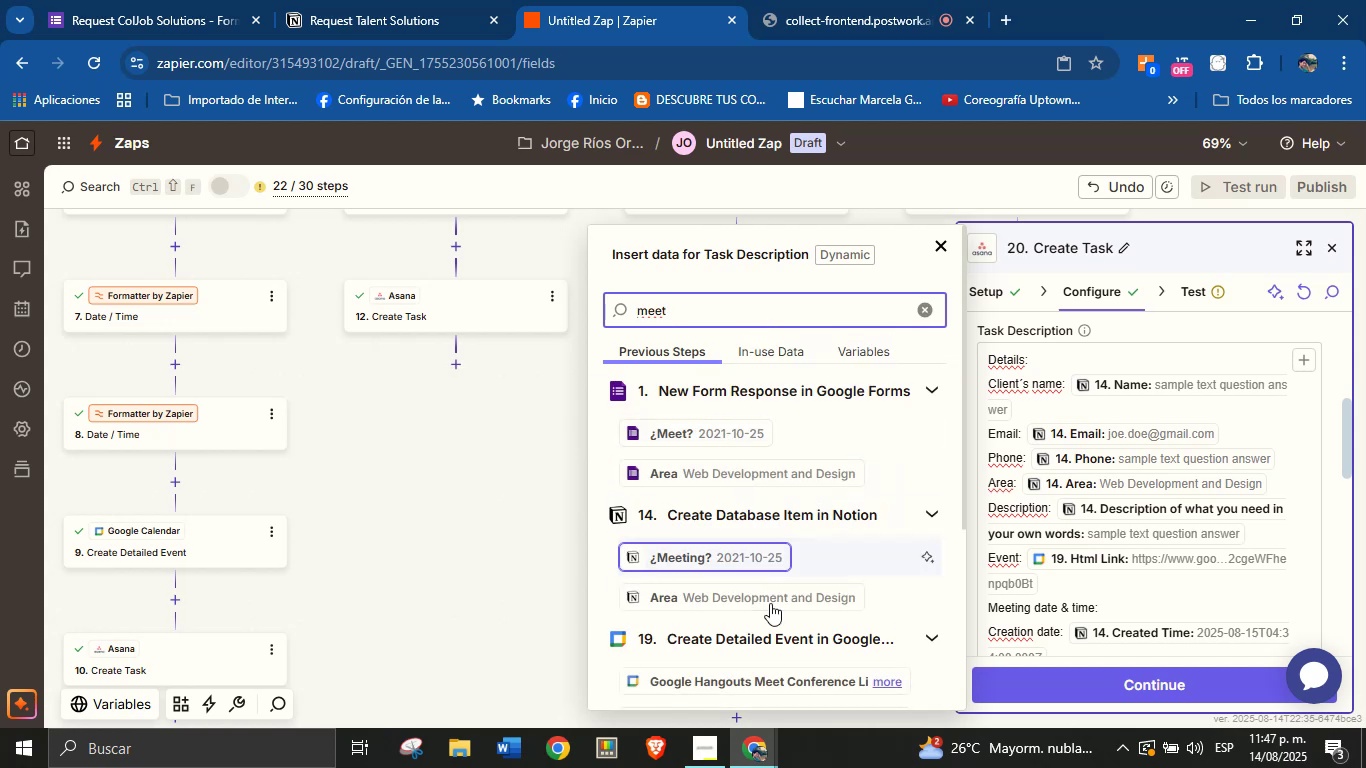 
left_click([748, 553])
 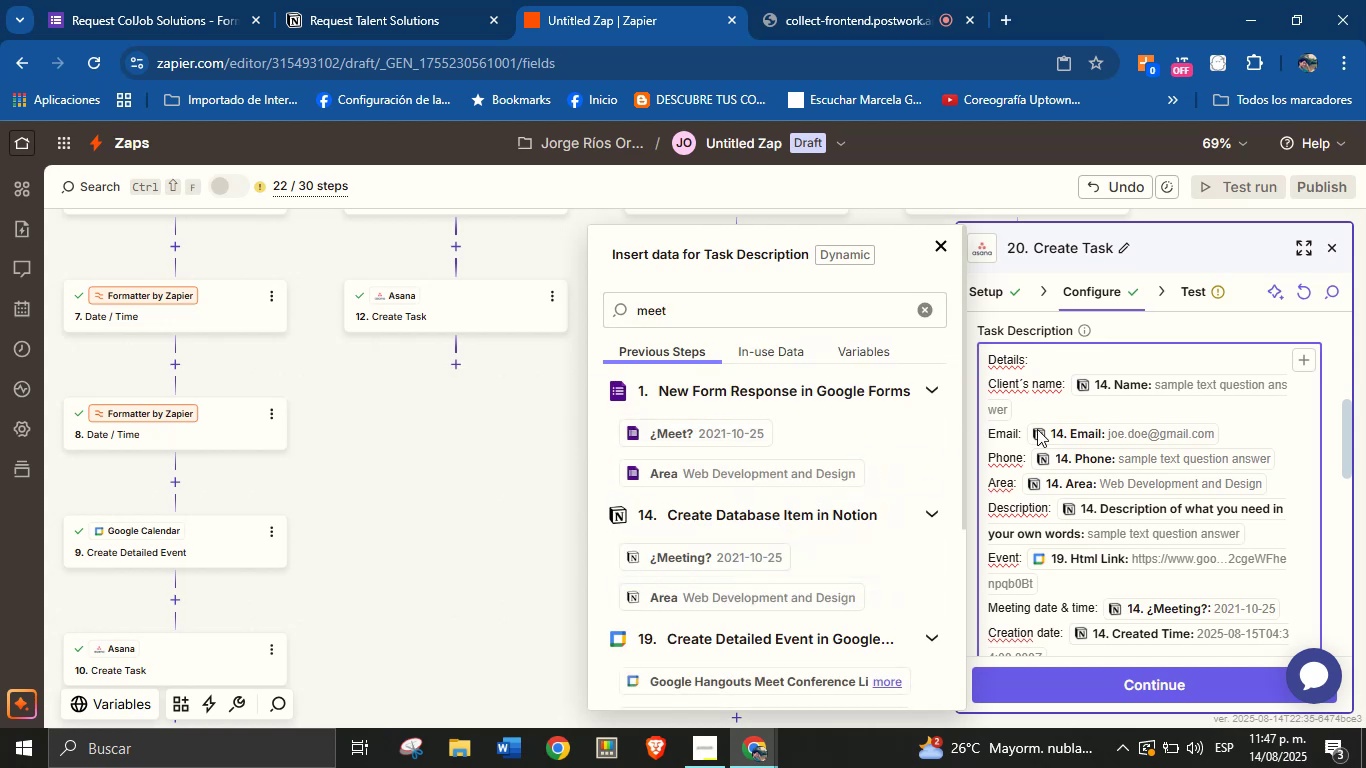 
scroll: coordinate [1041, 438], scroll_direction: down, amount: 1.0
 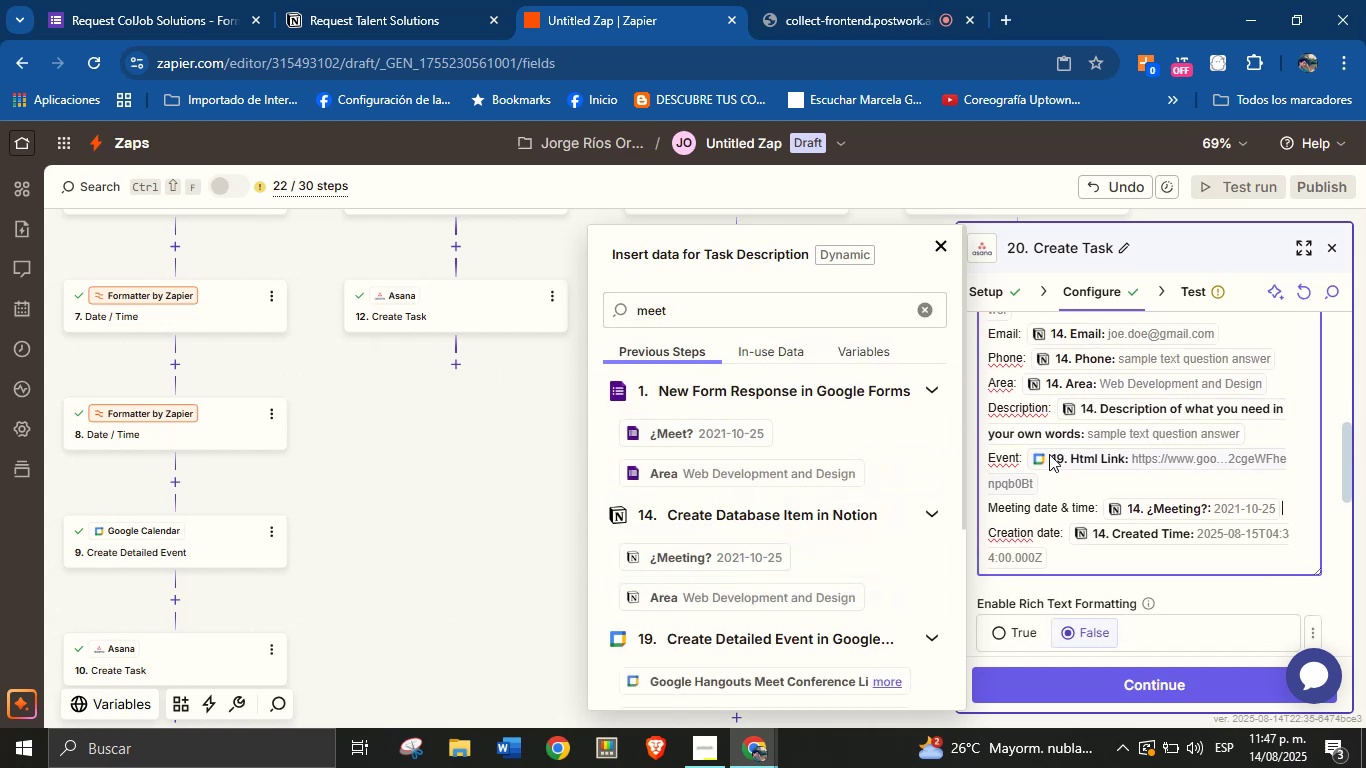 
key(Enter)
 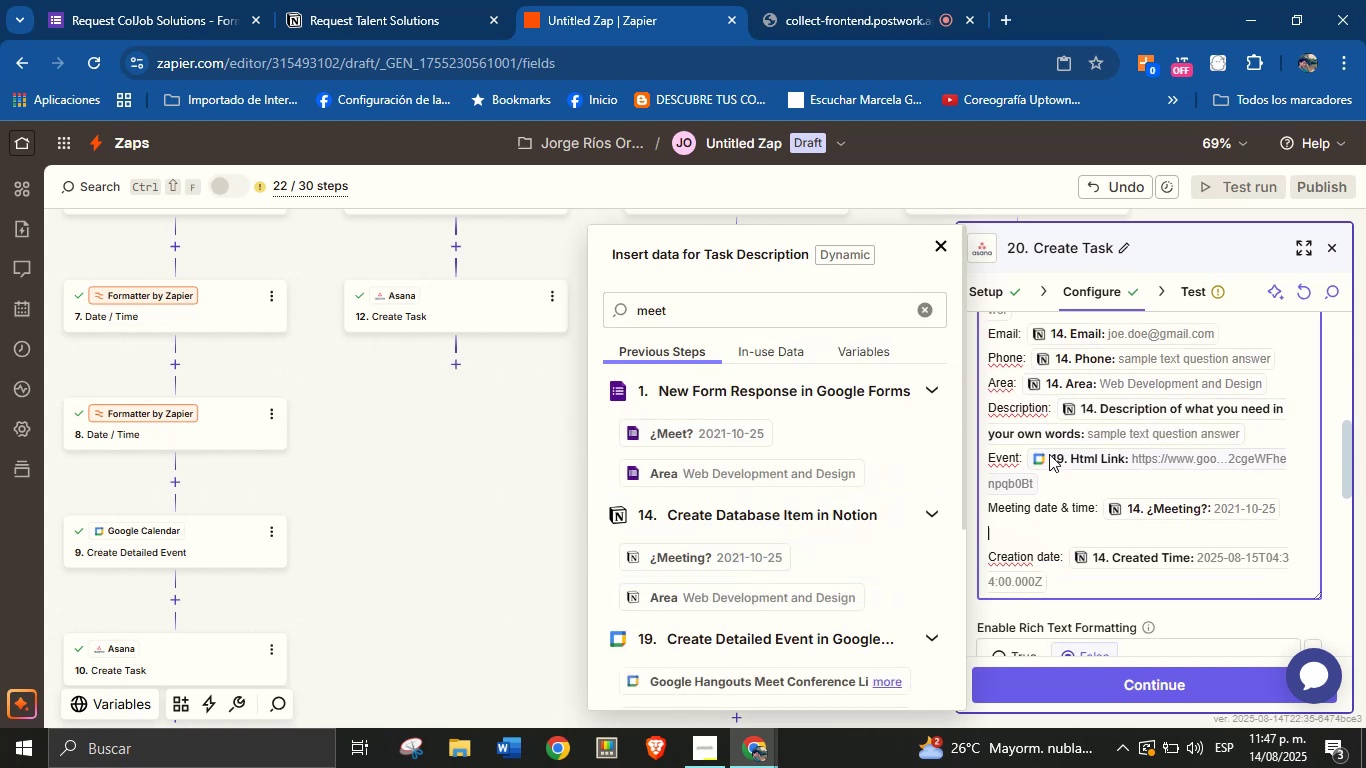 
type(Meeting link> )
 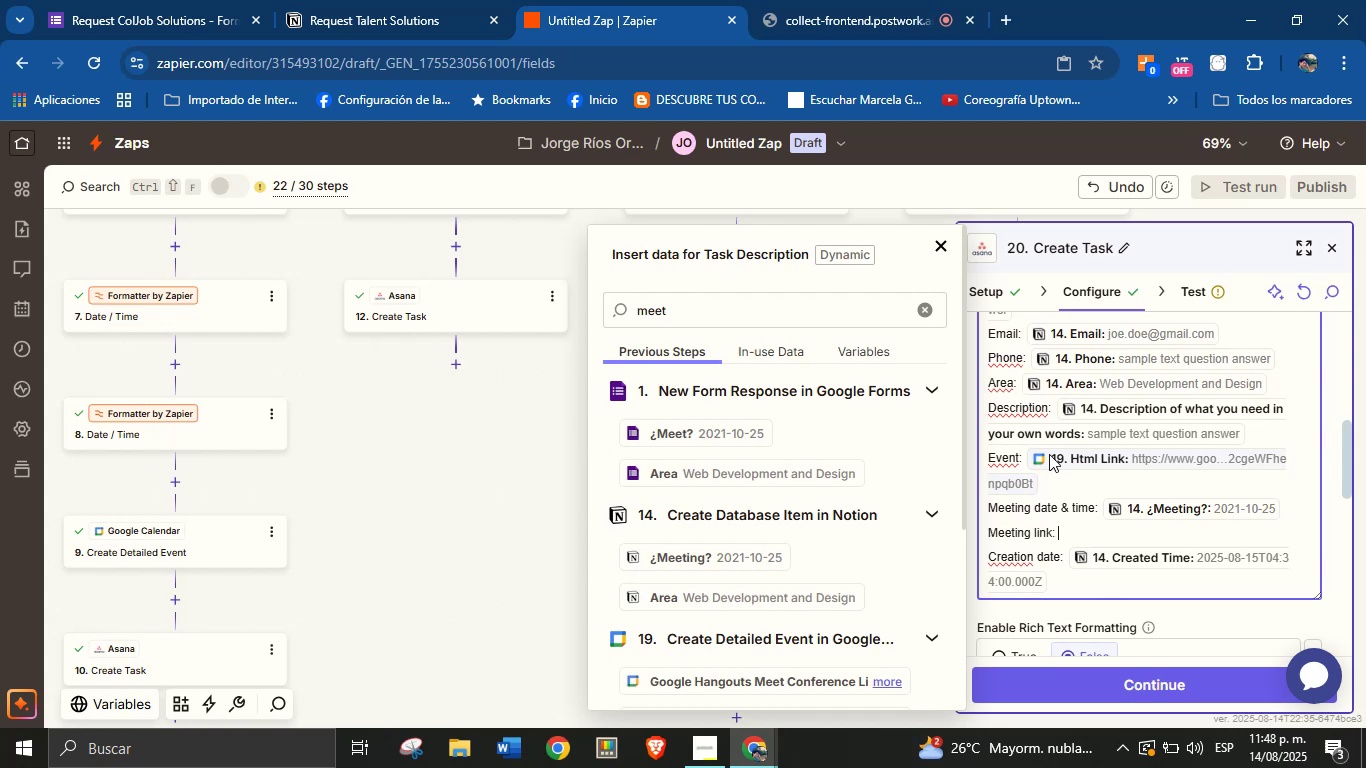 
left_click([923, 308])
 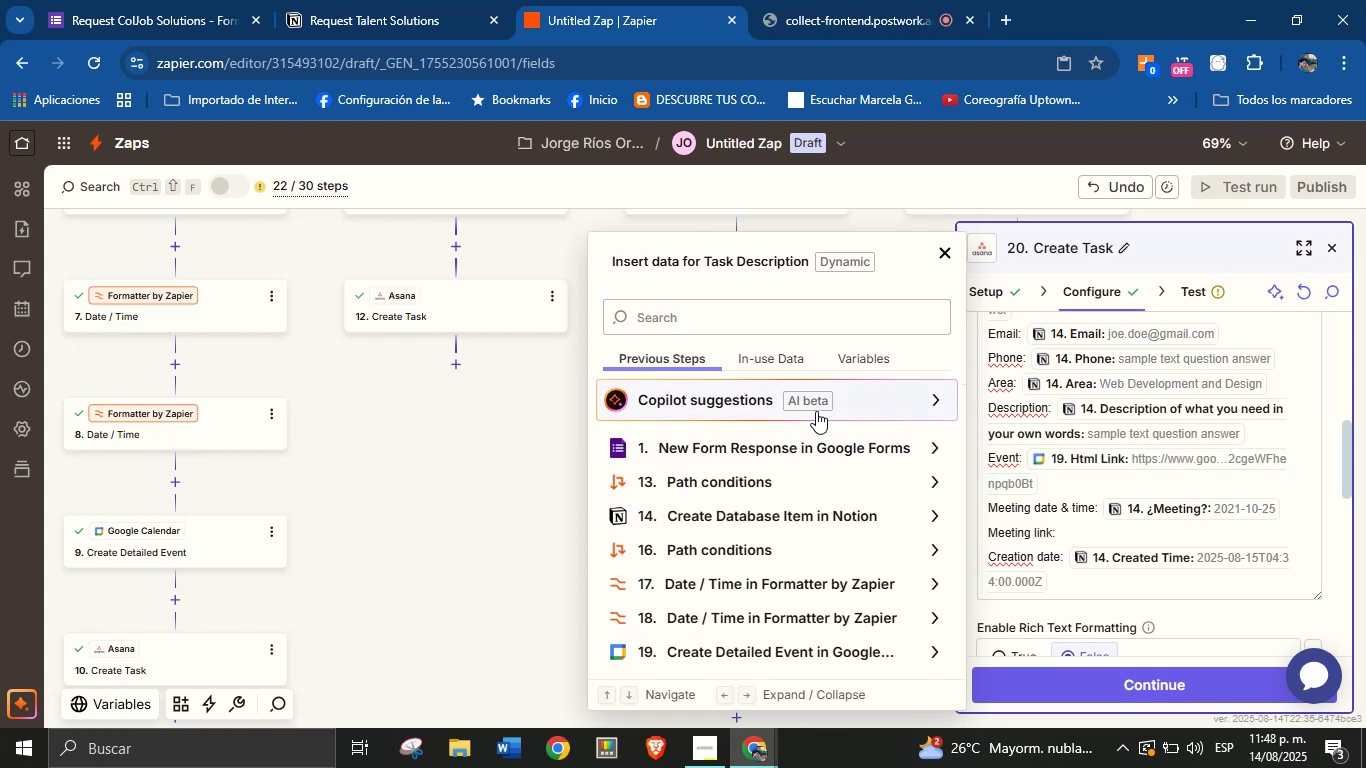 
scroll: coordinate [864, 460], scroll_direction: down, amount: 3.0
 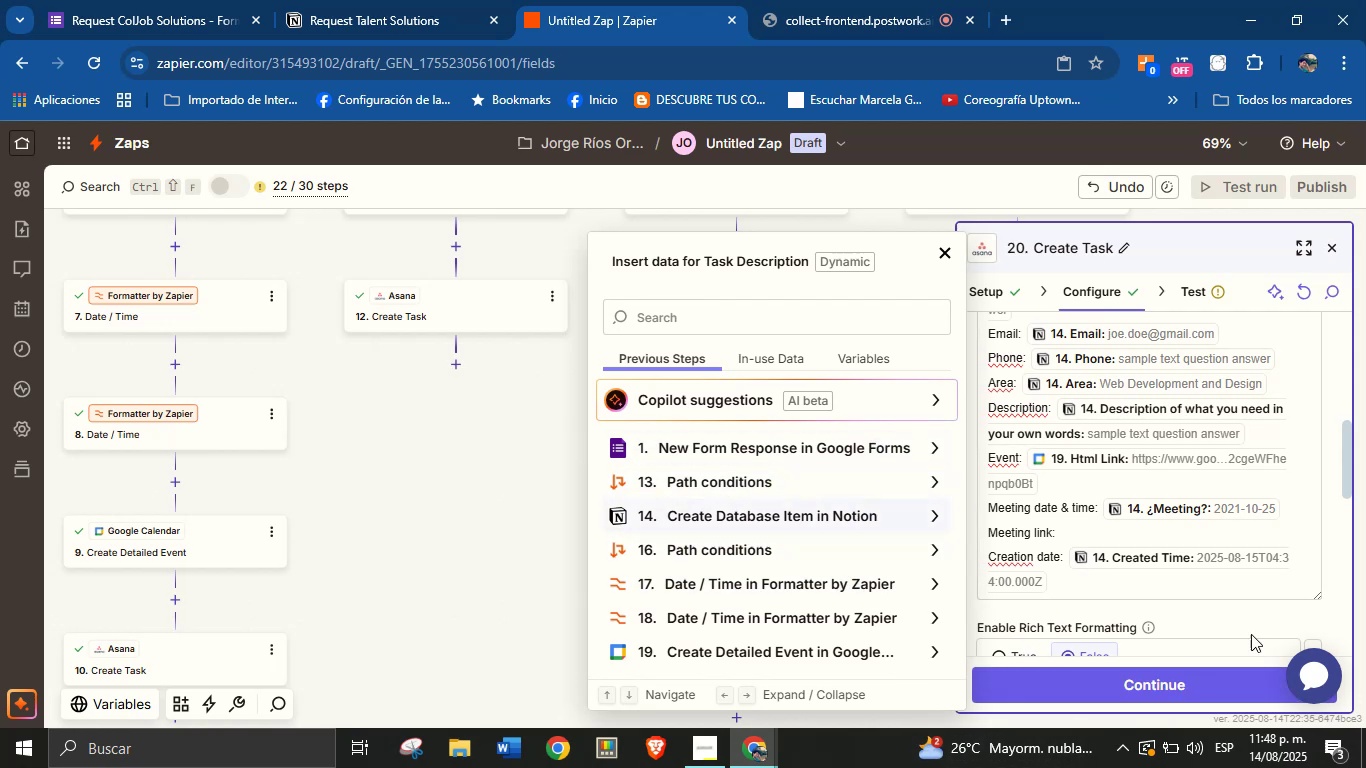 
left_click([1168, 535])
 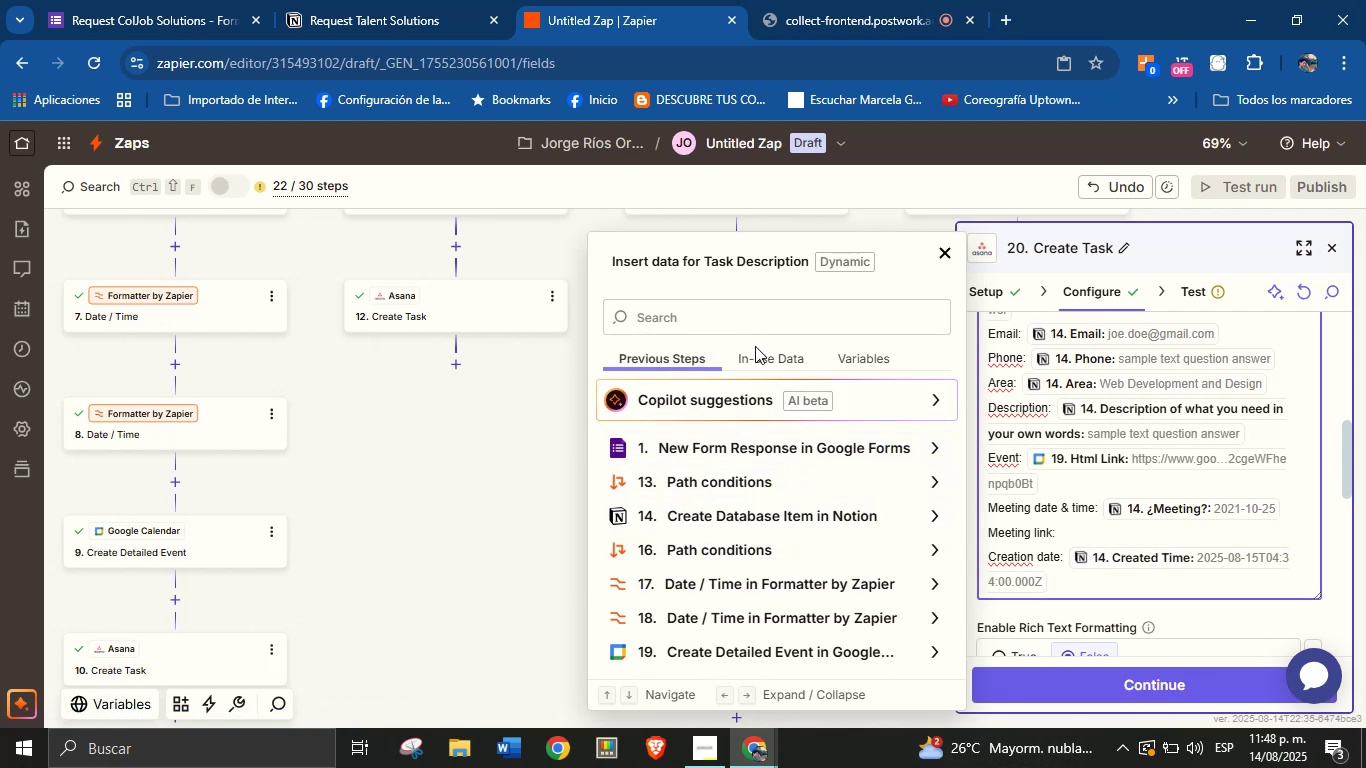 
wait(5.25)
 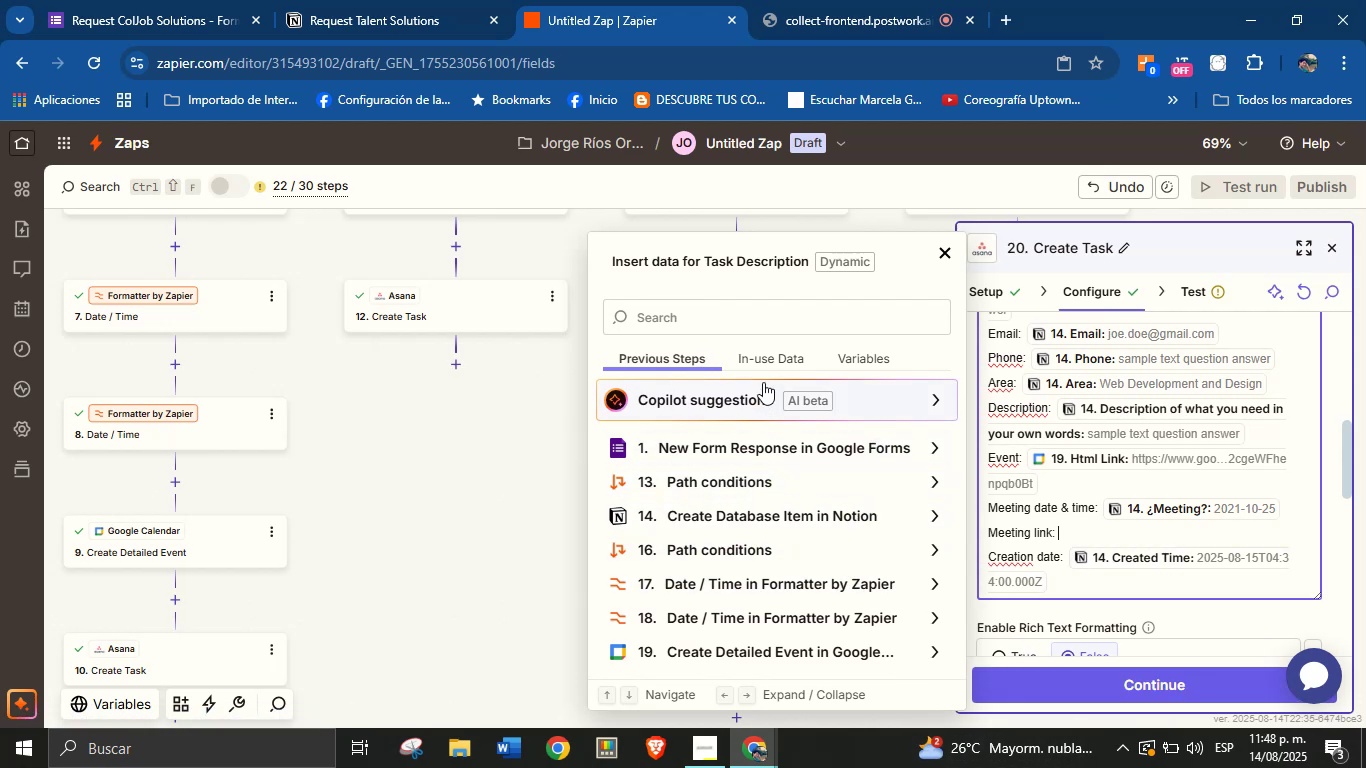 
left_click([792, 324])
 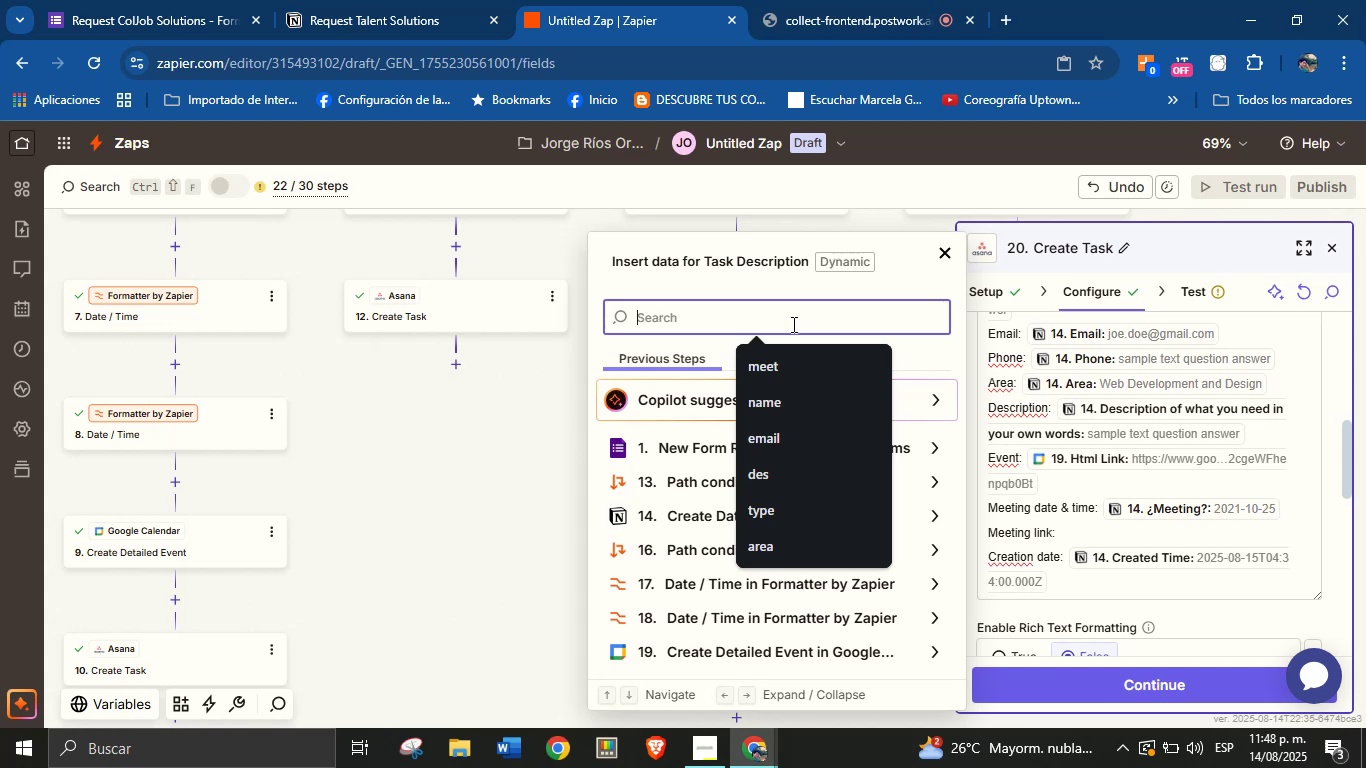 
type(meet)
 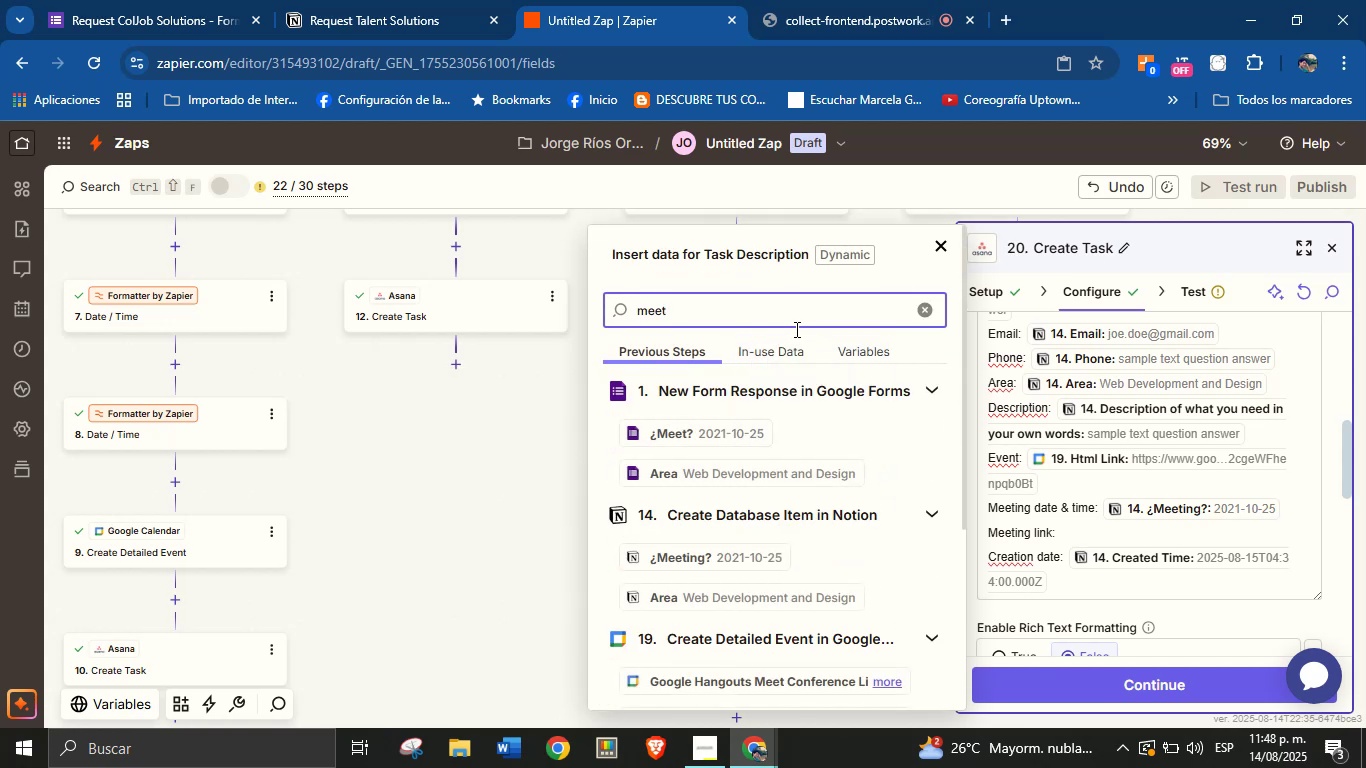 
scroll: coordinate [837, 462], scroll_direction: down, amount: 2.0
 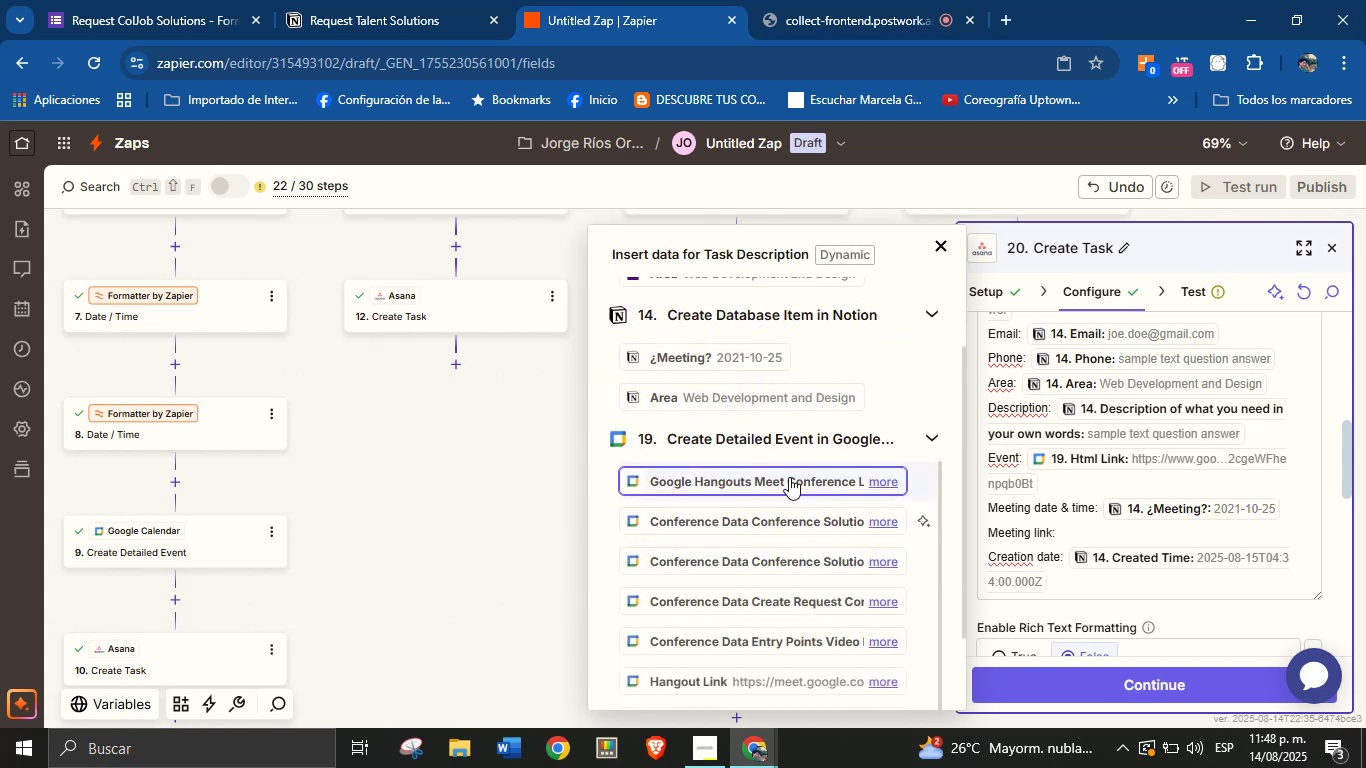 
left_click([789, 475])
 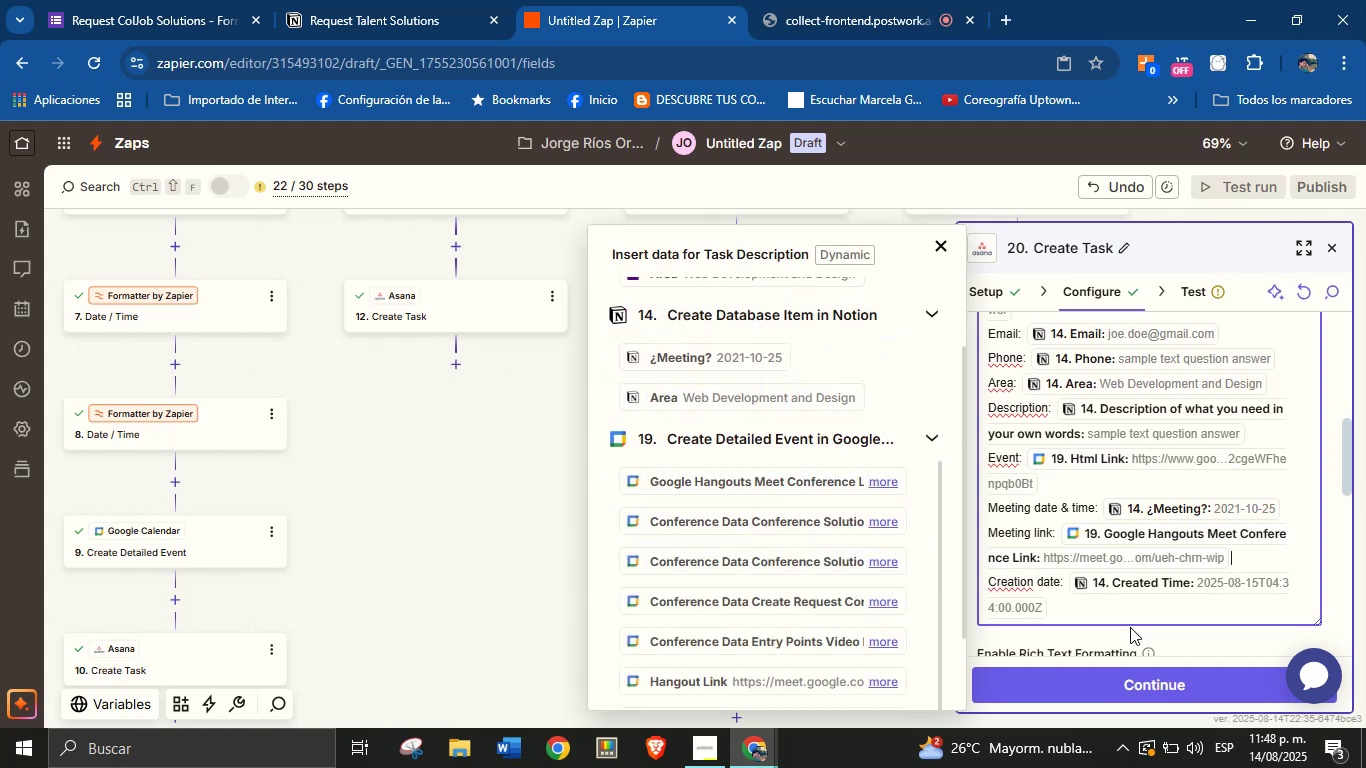 
scroll: coordinate [1145, 510], scroll_direction: down, amount: 1.0
 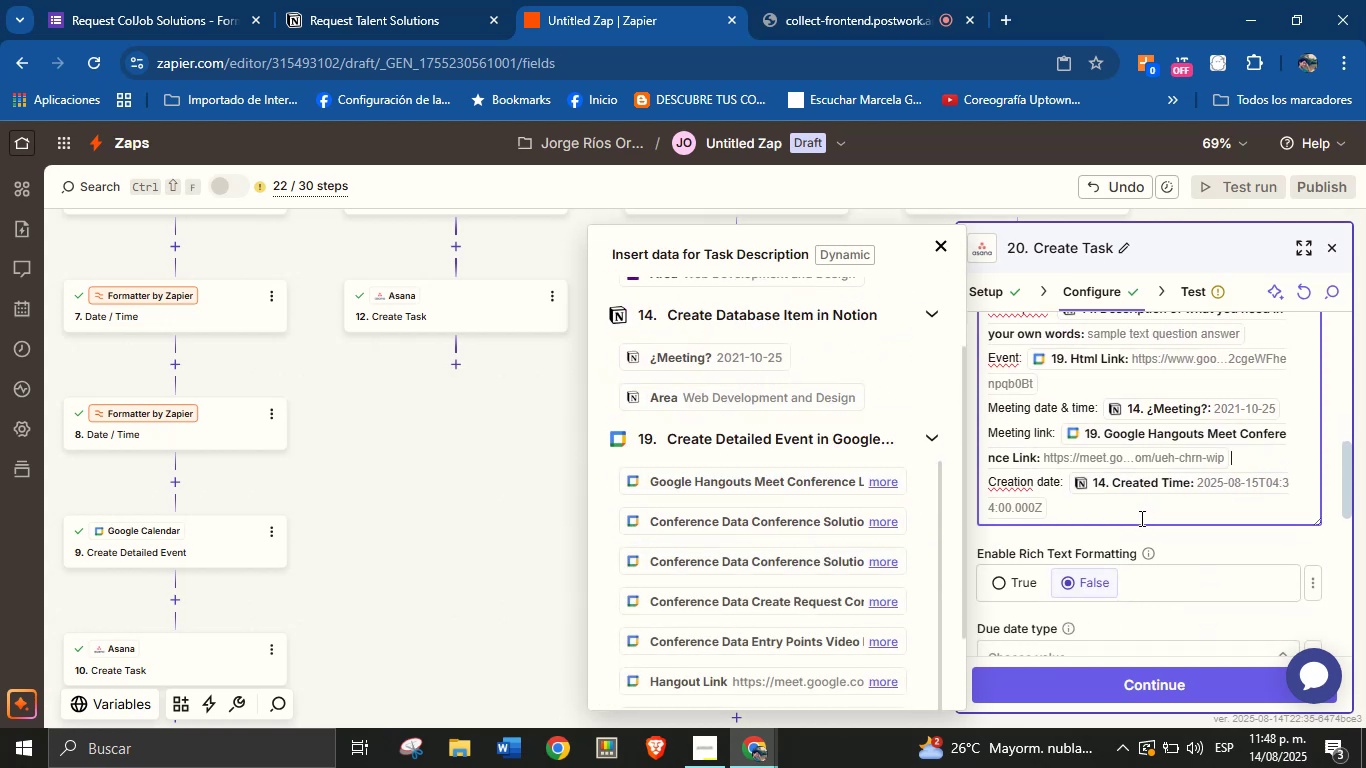 
left_click([1178, 536])
 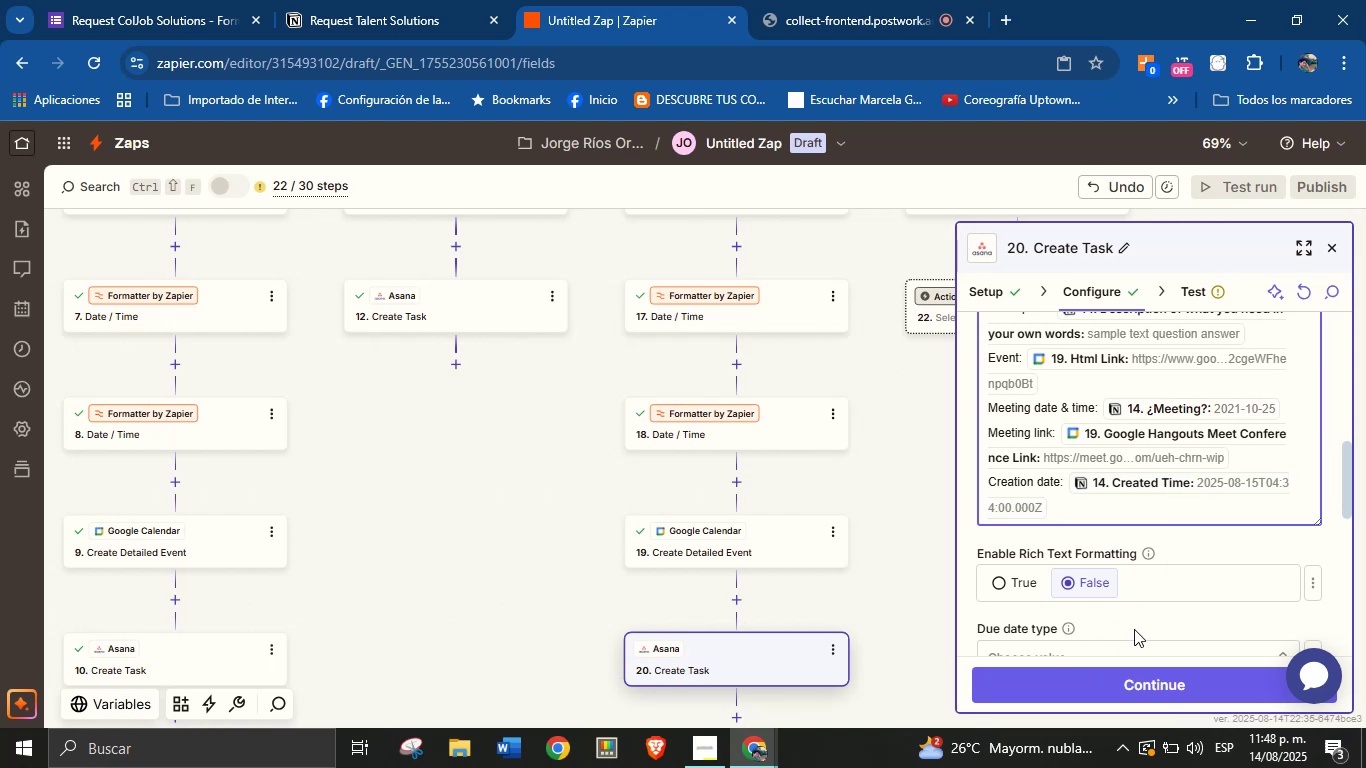 
scroll: coordinate [1070, 566], scroll_direction: up, amount: 2.0
 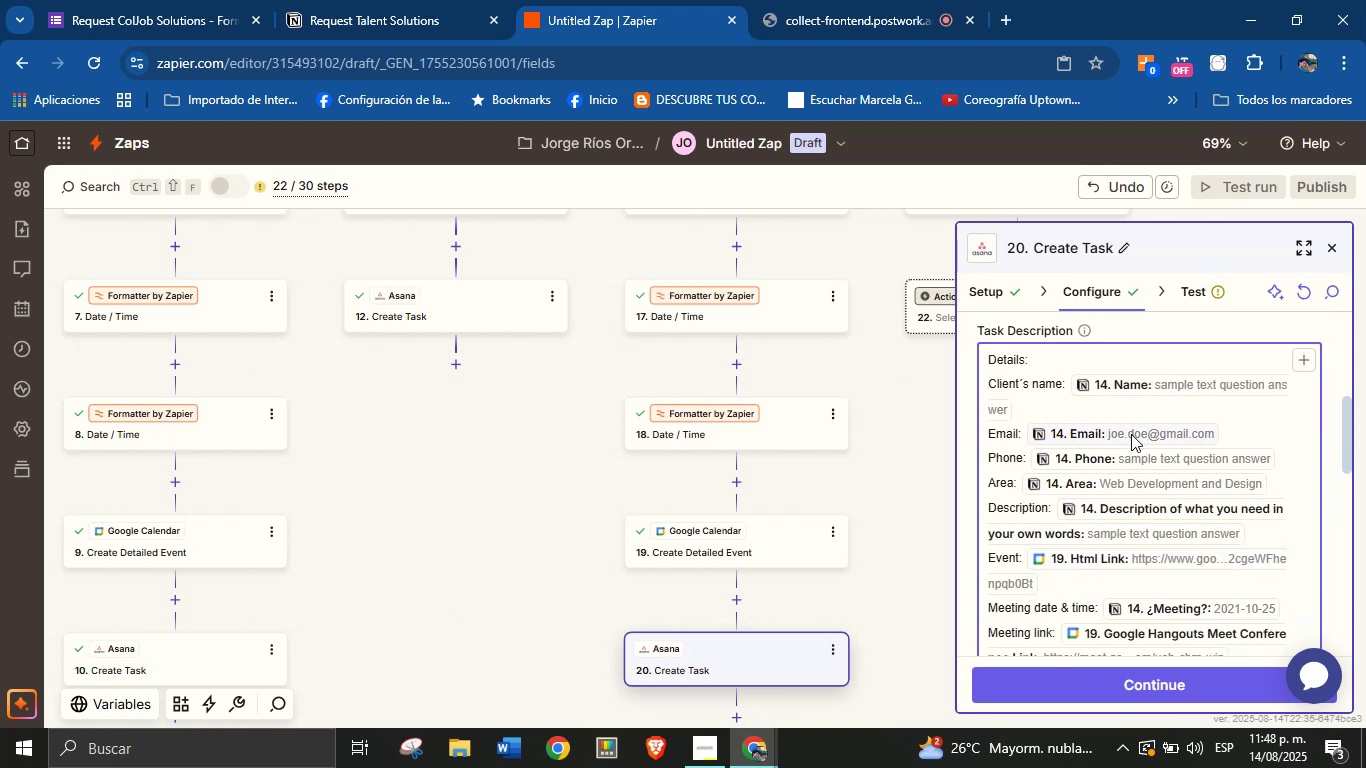 
scroll: coordinate [1124, 483], scroll_direction: down, amount: 2.0
 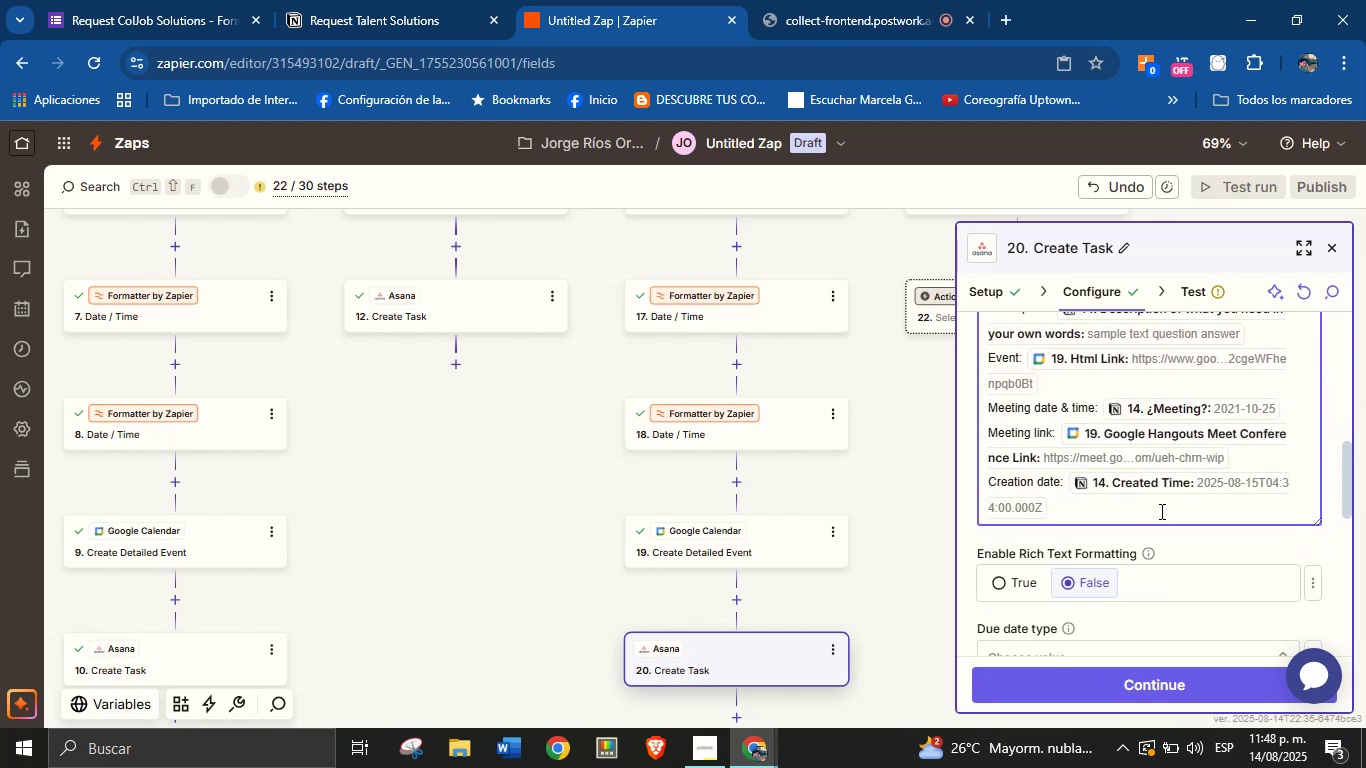 
left_click([1205, 539])
 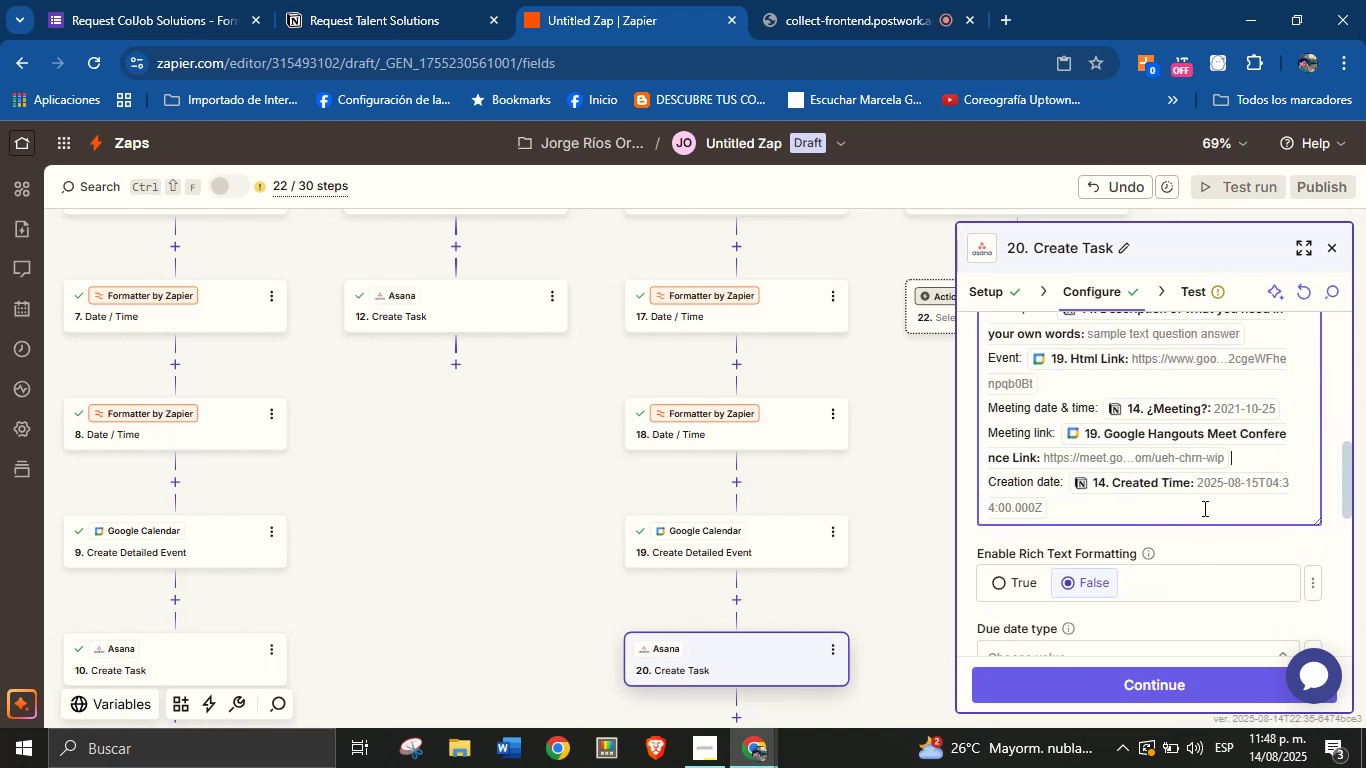 
scroll: coordinate [1187, 467], scroll_direction: none, amount: 0.0
 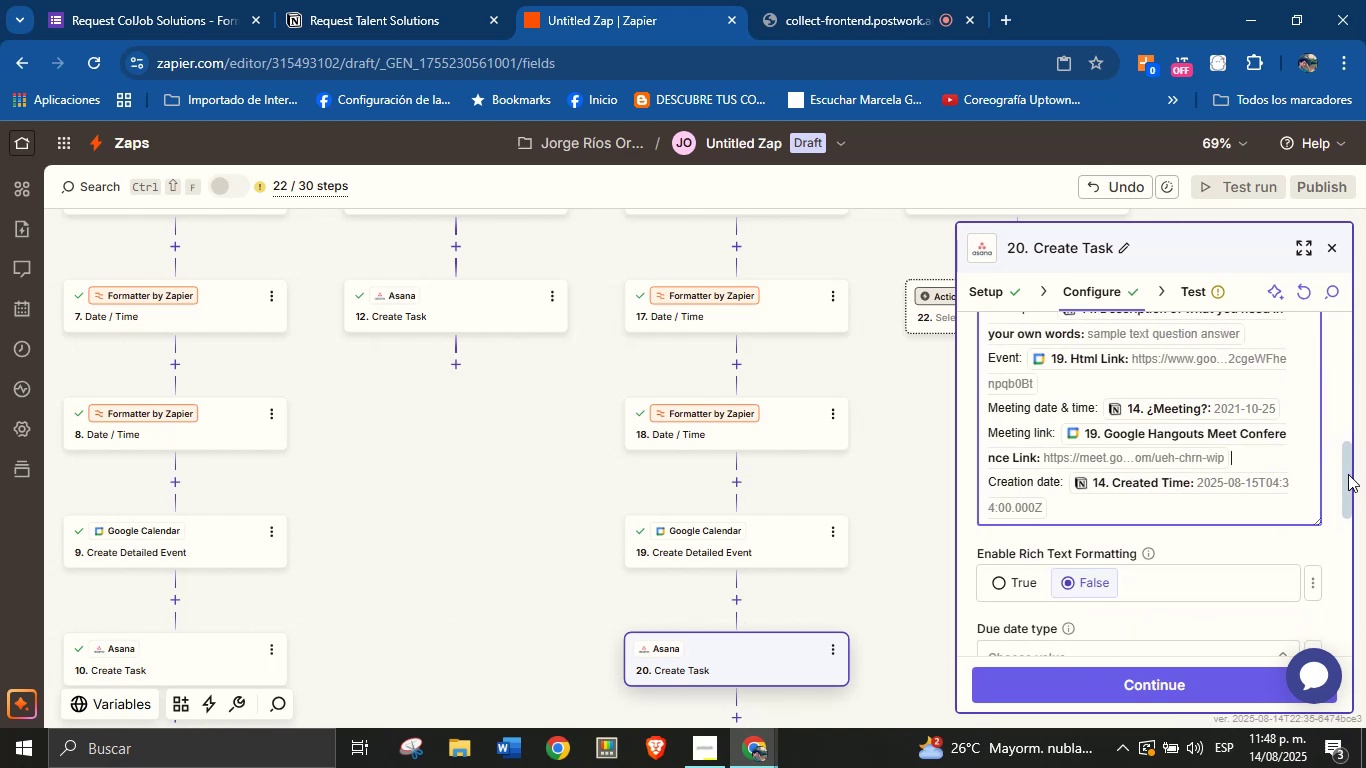 
left_click_drag(start_coordinate=[1344, 453], to_coordinate=[1335, 617])
 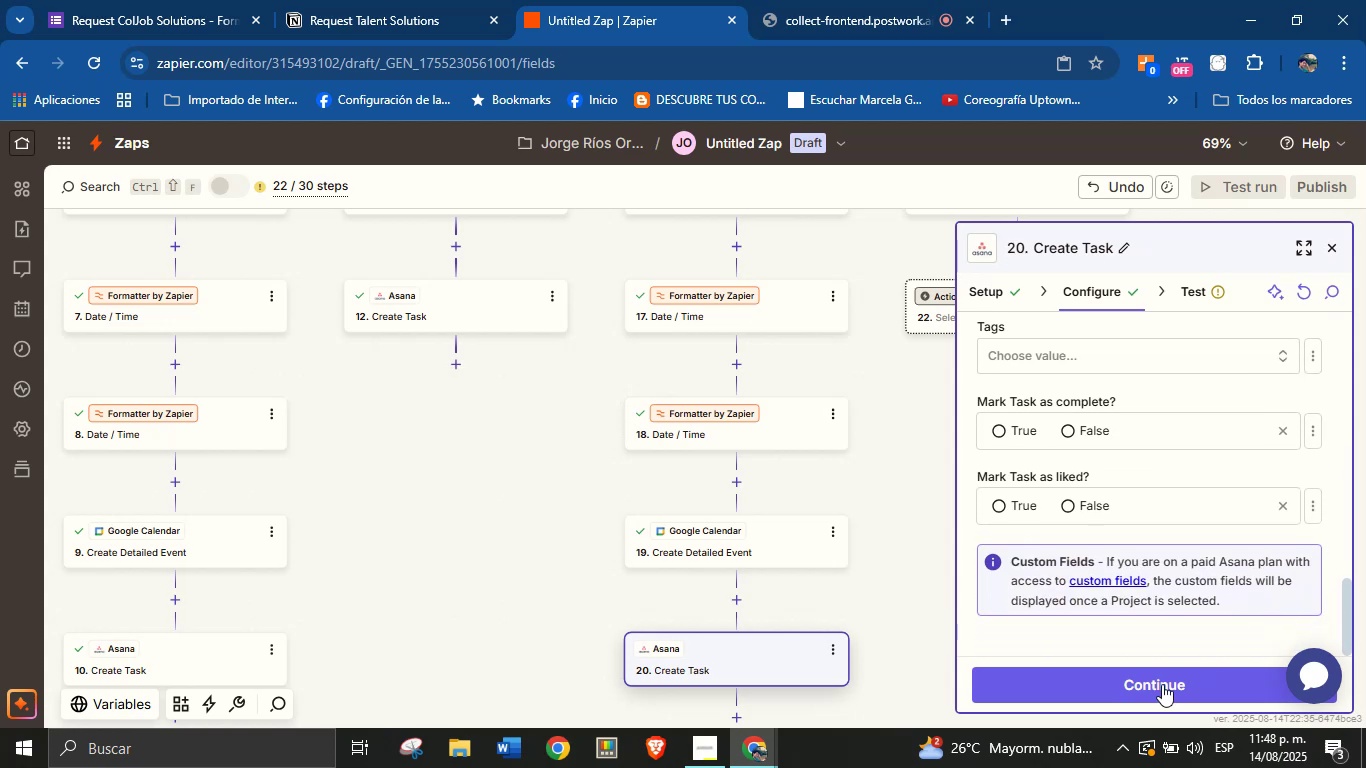 
left_click([1156, 687])
 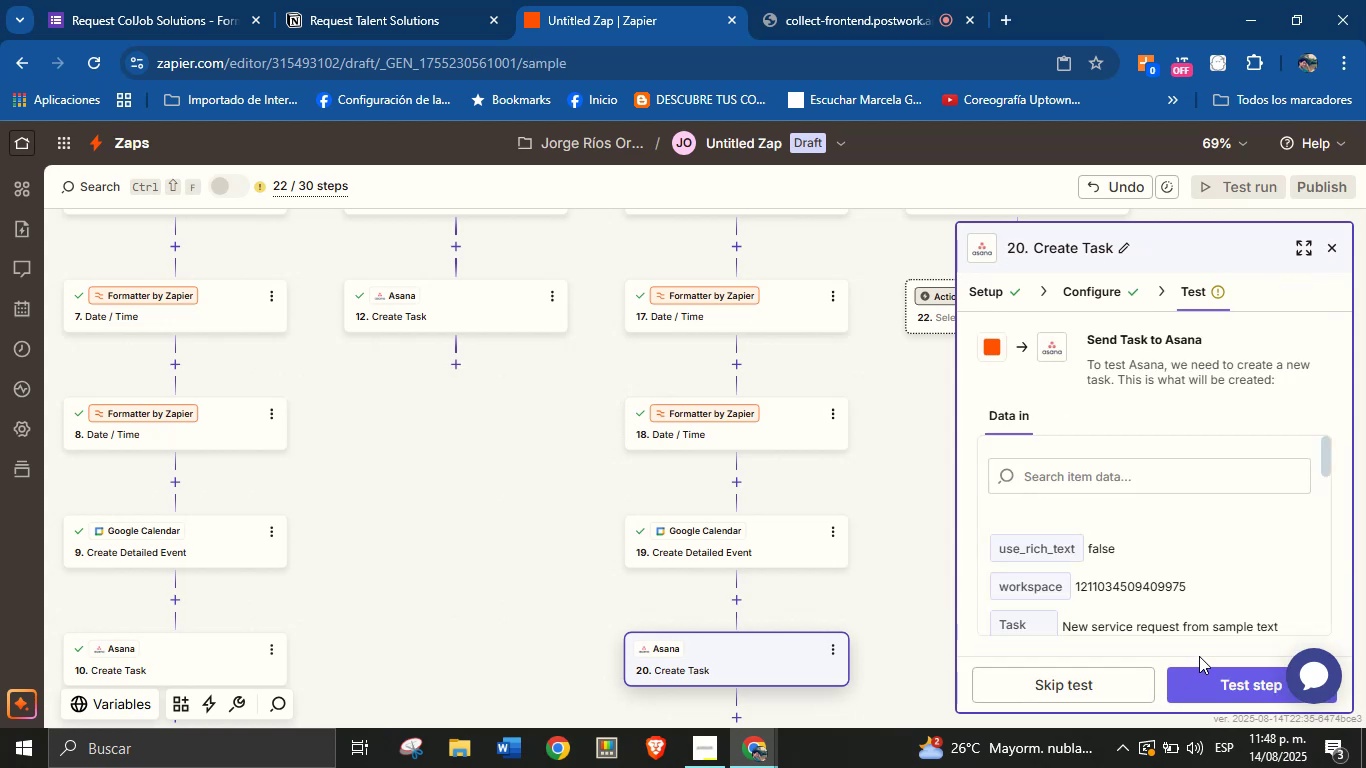 
left_click([1218, 686])
 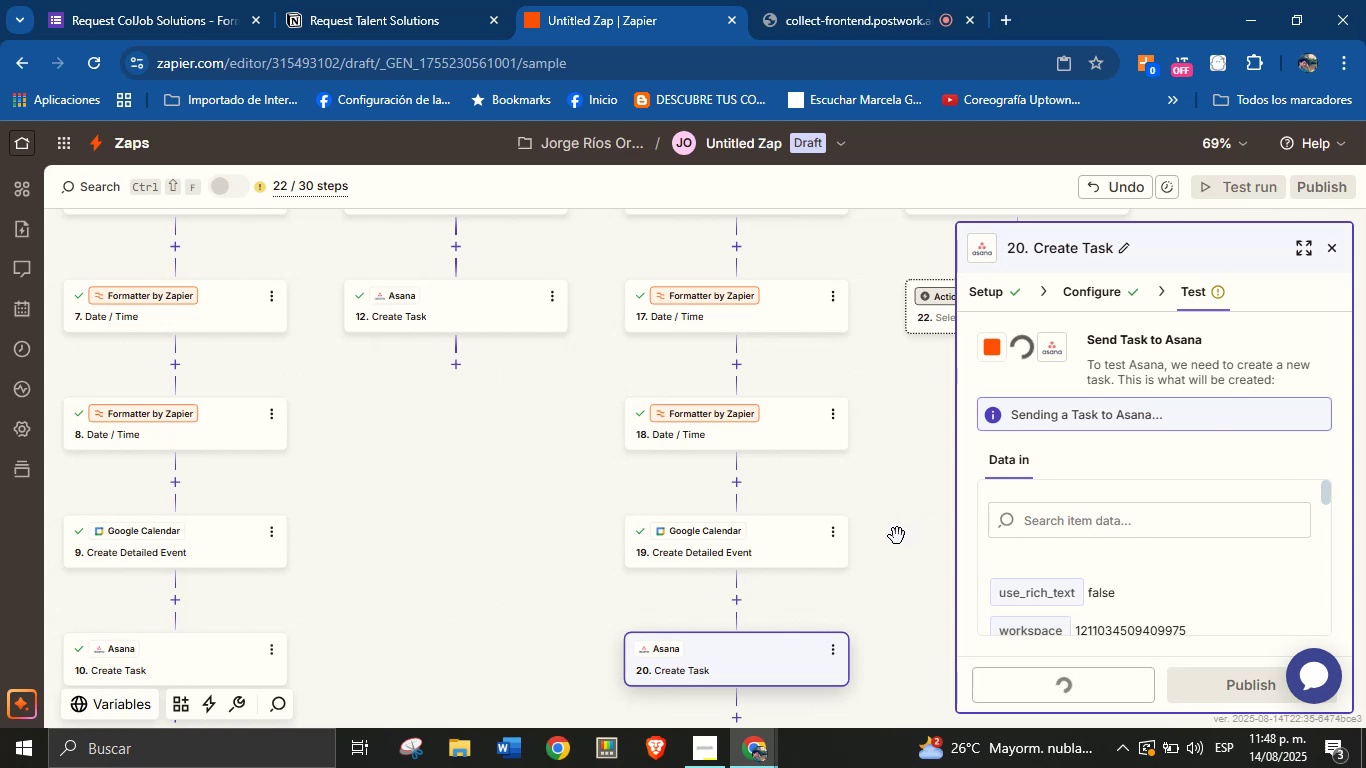 
left_click_drag(start_coordinate=[913, 589], to_coordinate=[906, 444])
 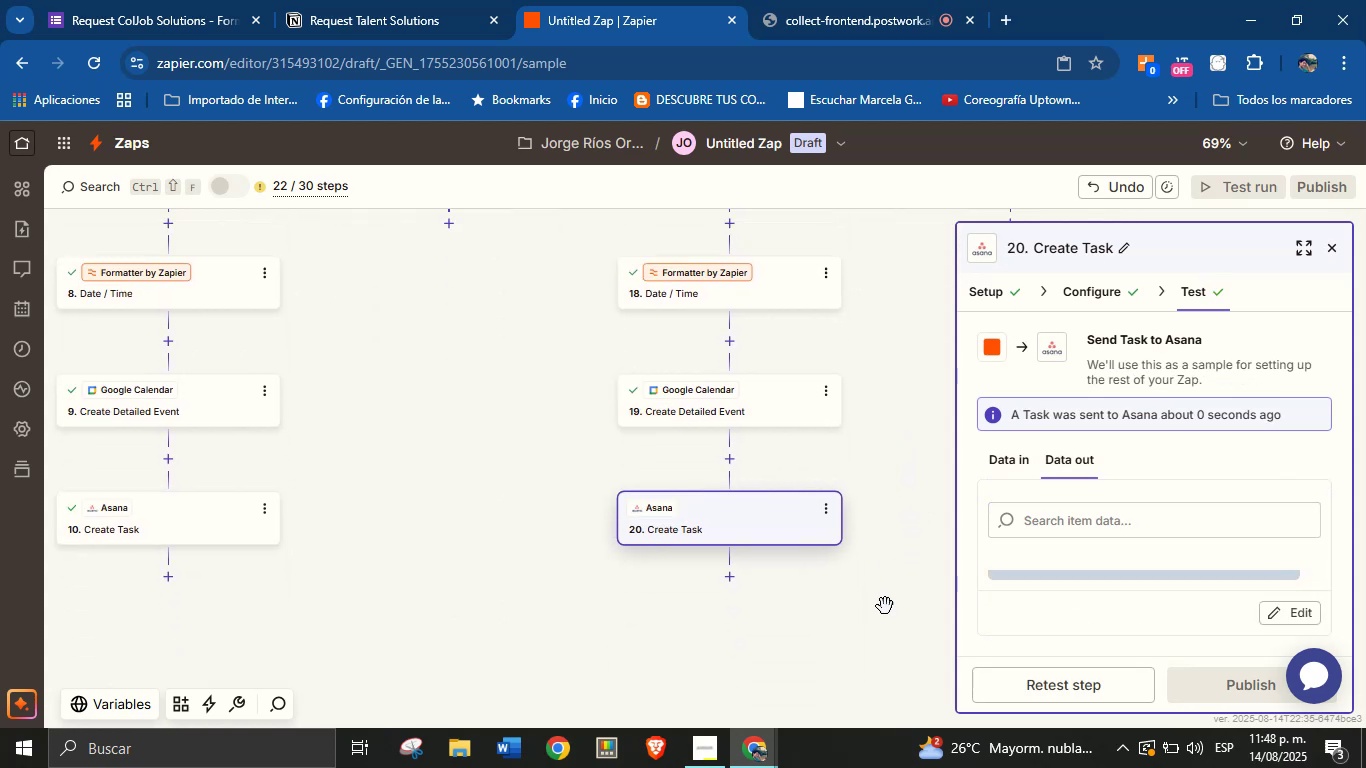 
left_click_drag(start_coordinate=[842, 658], to_coordinate=[869, 584])
 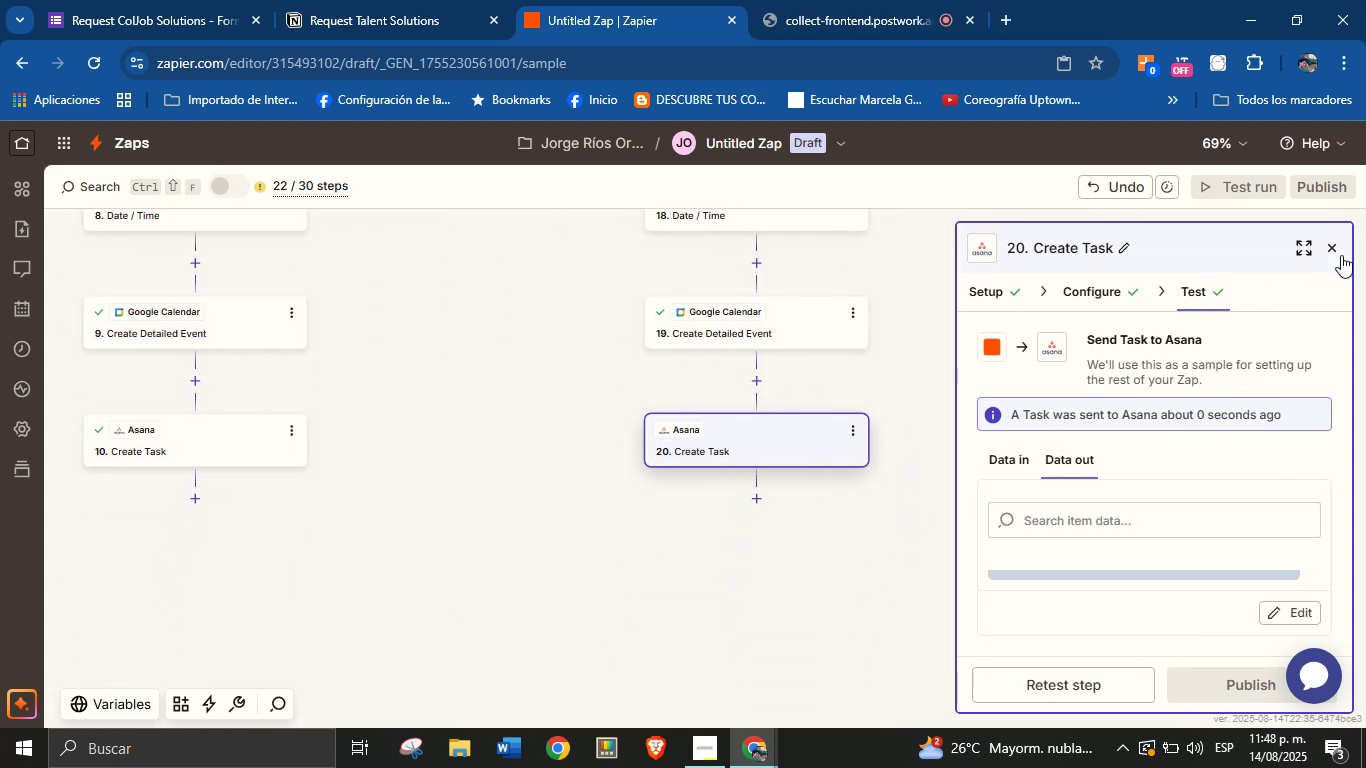 
left_click([1336, 254])
 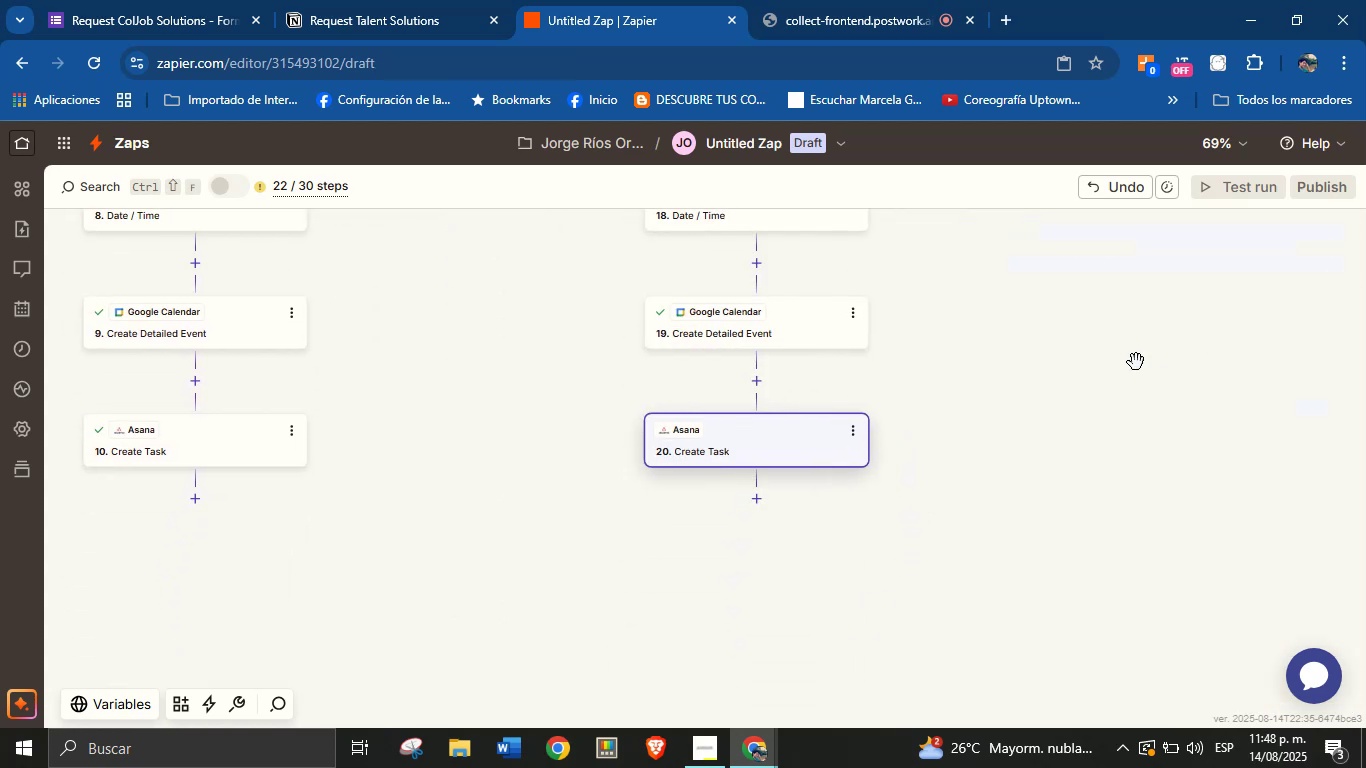 
left_click_drag(start_coordinate=[1004, 383], to_coordinate=[877, 639])
 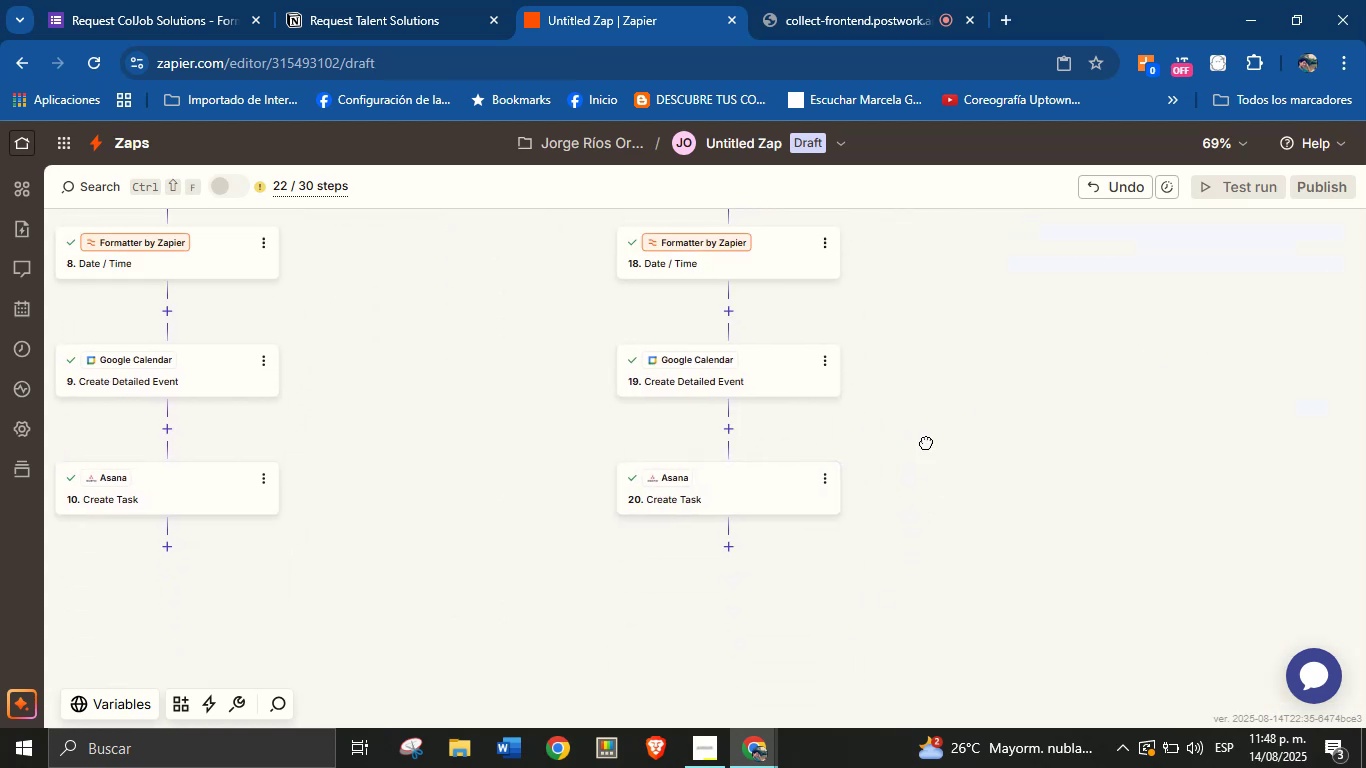 
left_click_drag(start_coordinate=[970, 395], to_coordinate=[934, 455])
 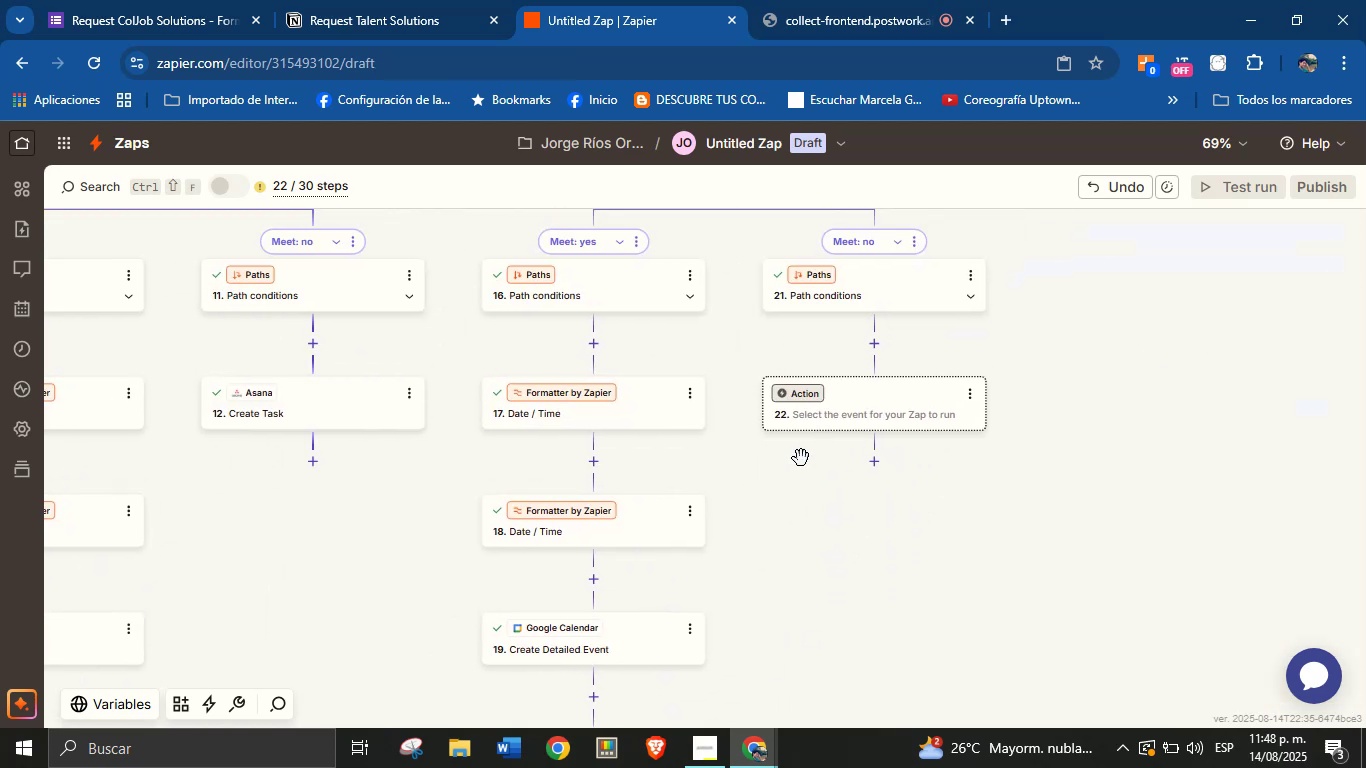 
left_click_drag(start_coordinate=[777, 539], to_coordinate=[765, 569])
 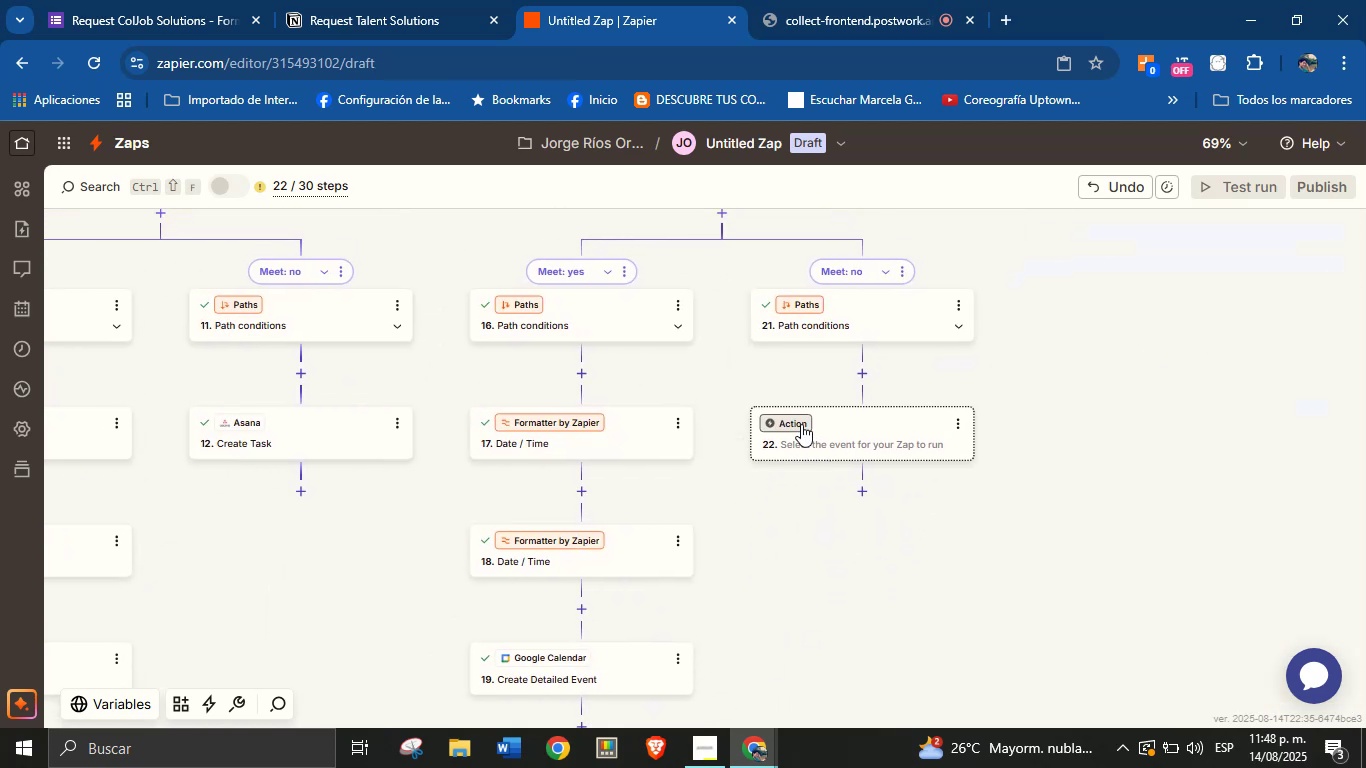 
left_click([802, 419])
 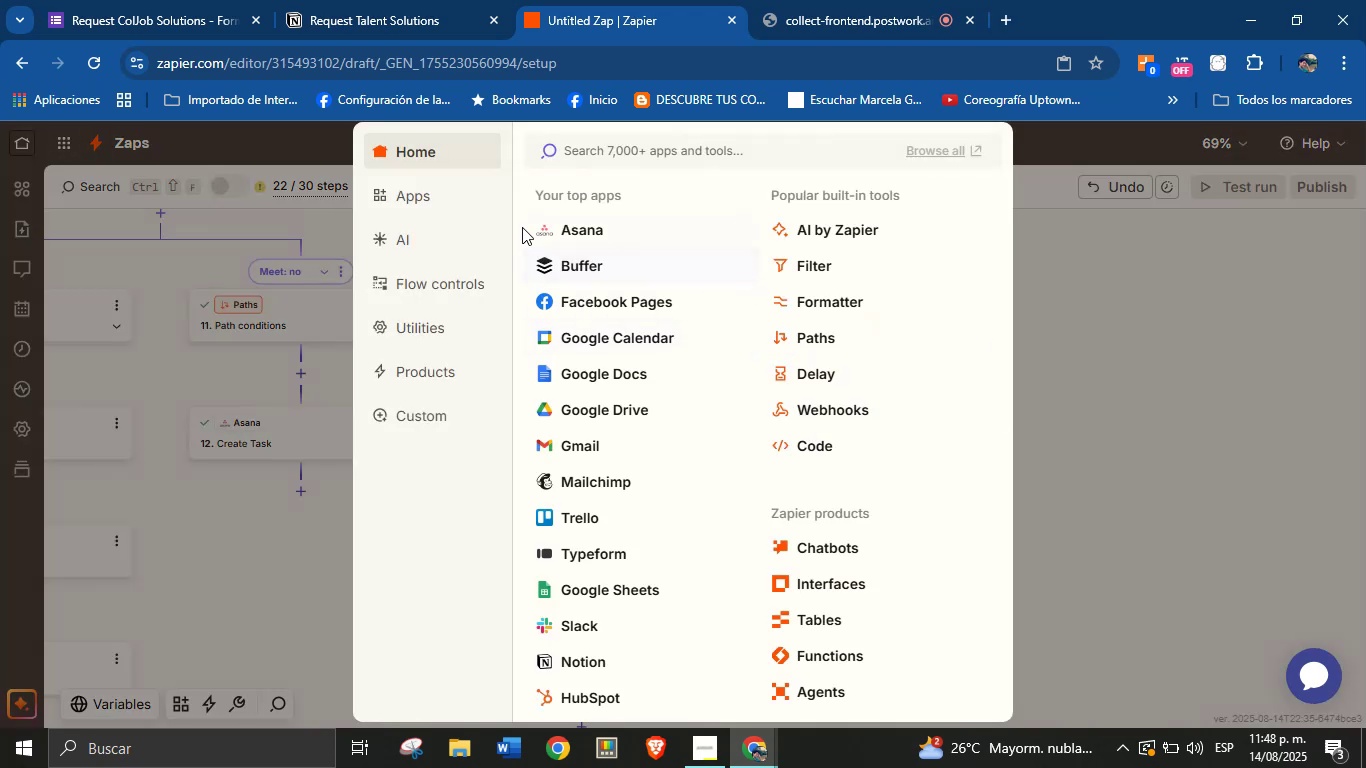 
left_click([580, 219])
 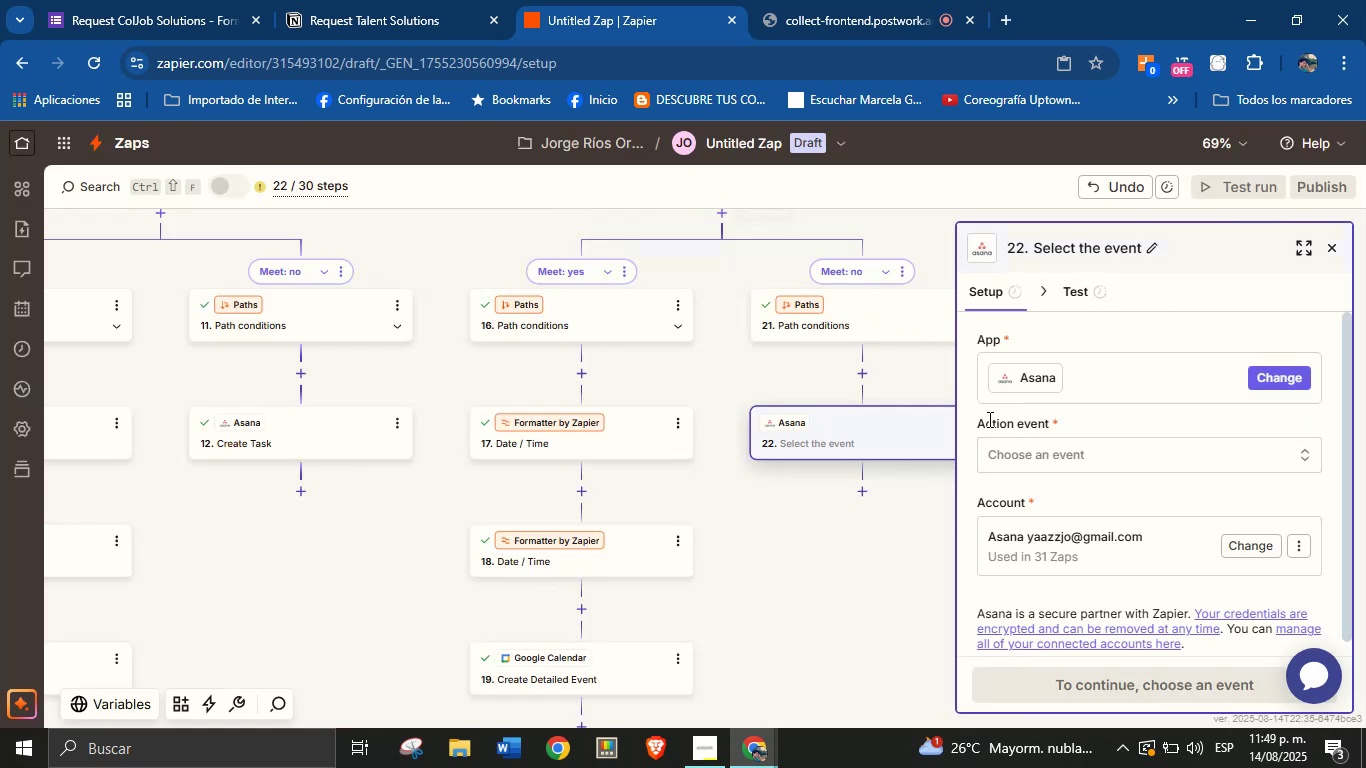 
left_click([1049, 451])
 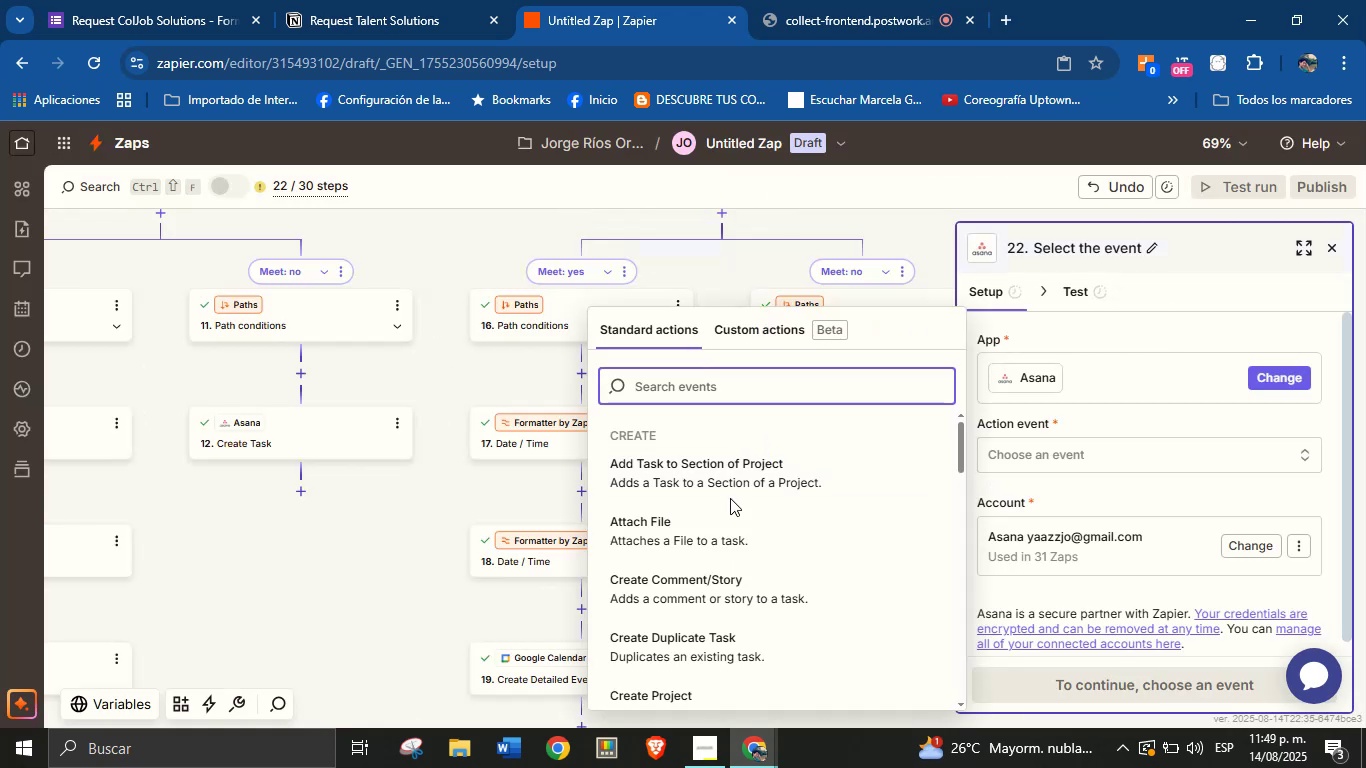 
scroll: coordinate [744, 569], scroll_direction: up, amount: 1.0
 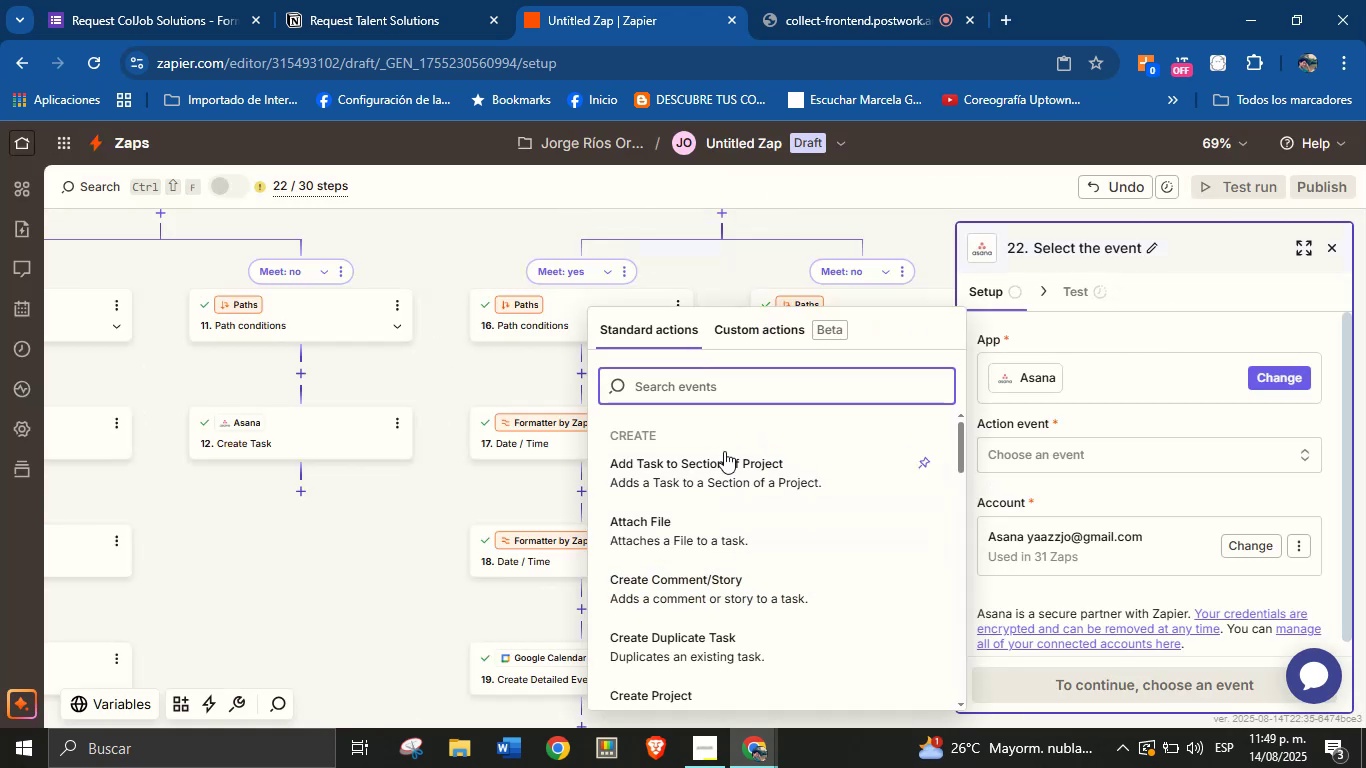 
type(task)
 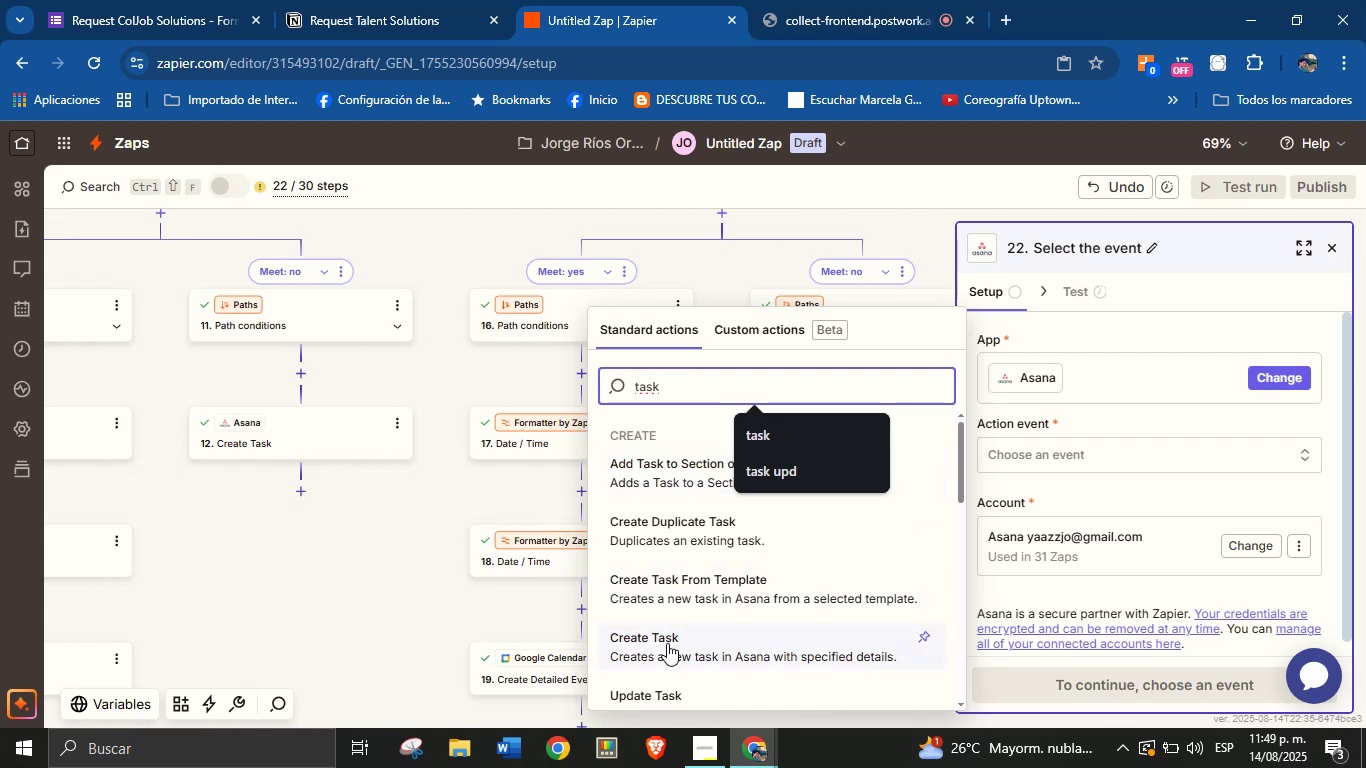 
left_click([667, 641])
 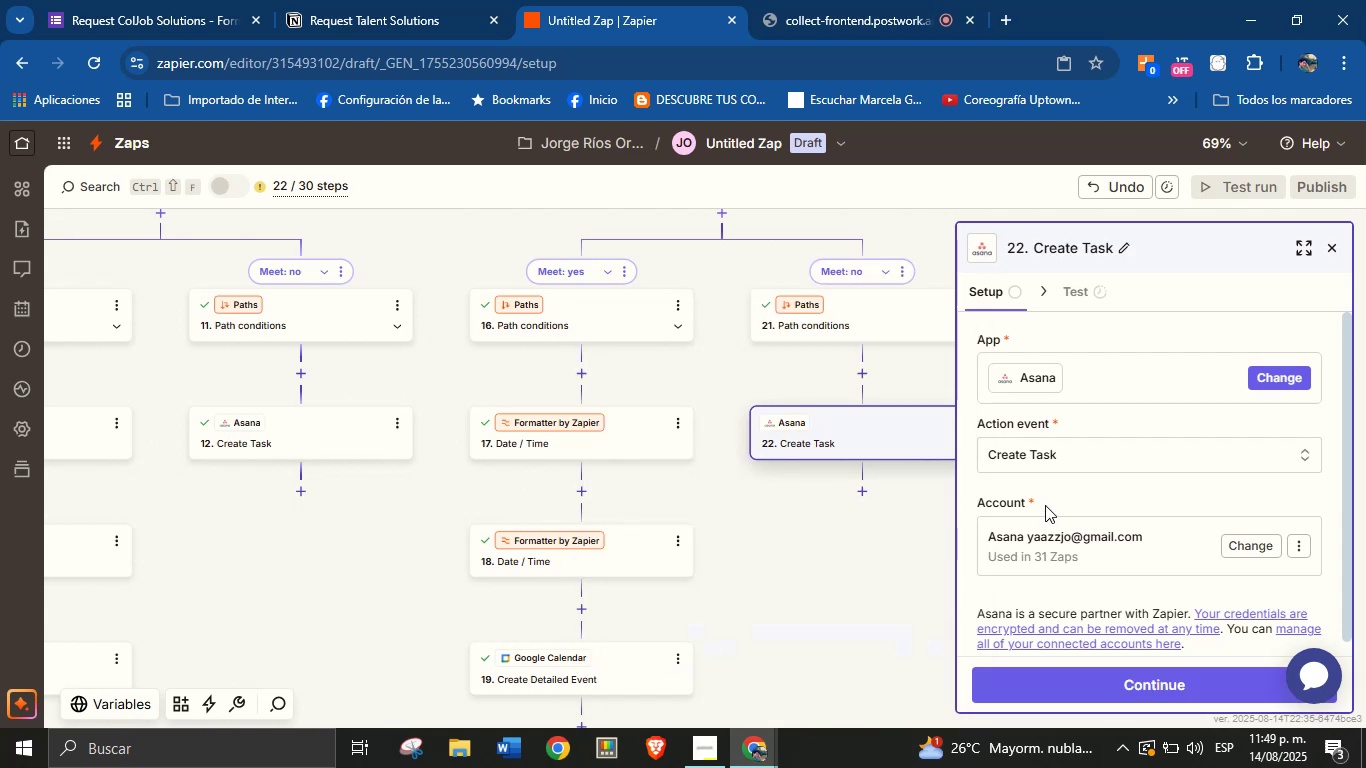 
left_click([1071, 492])
 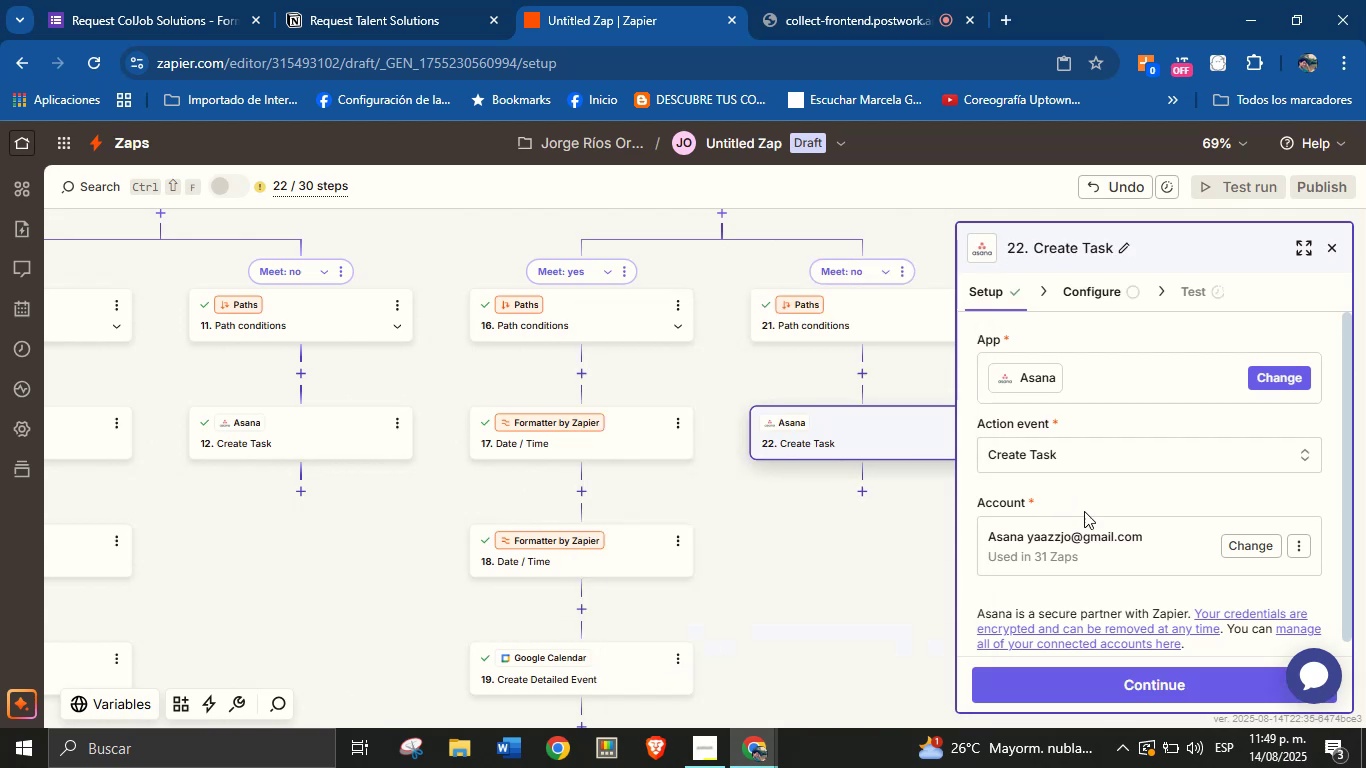 
scroll: coordinate [1094, 527], scroll_direction: down, amount: 2.0
 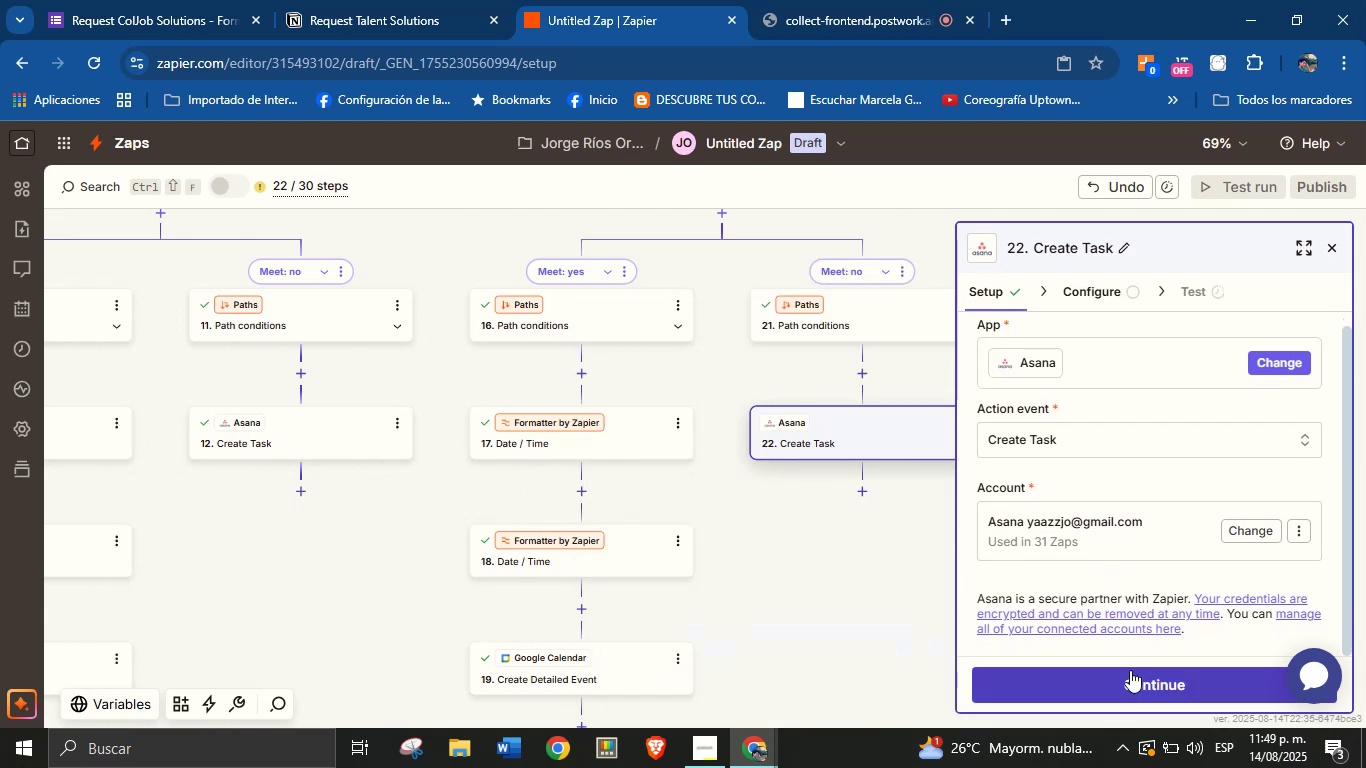 
left_click([1131, 675])
 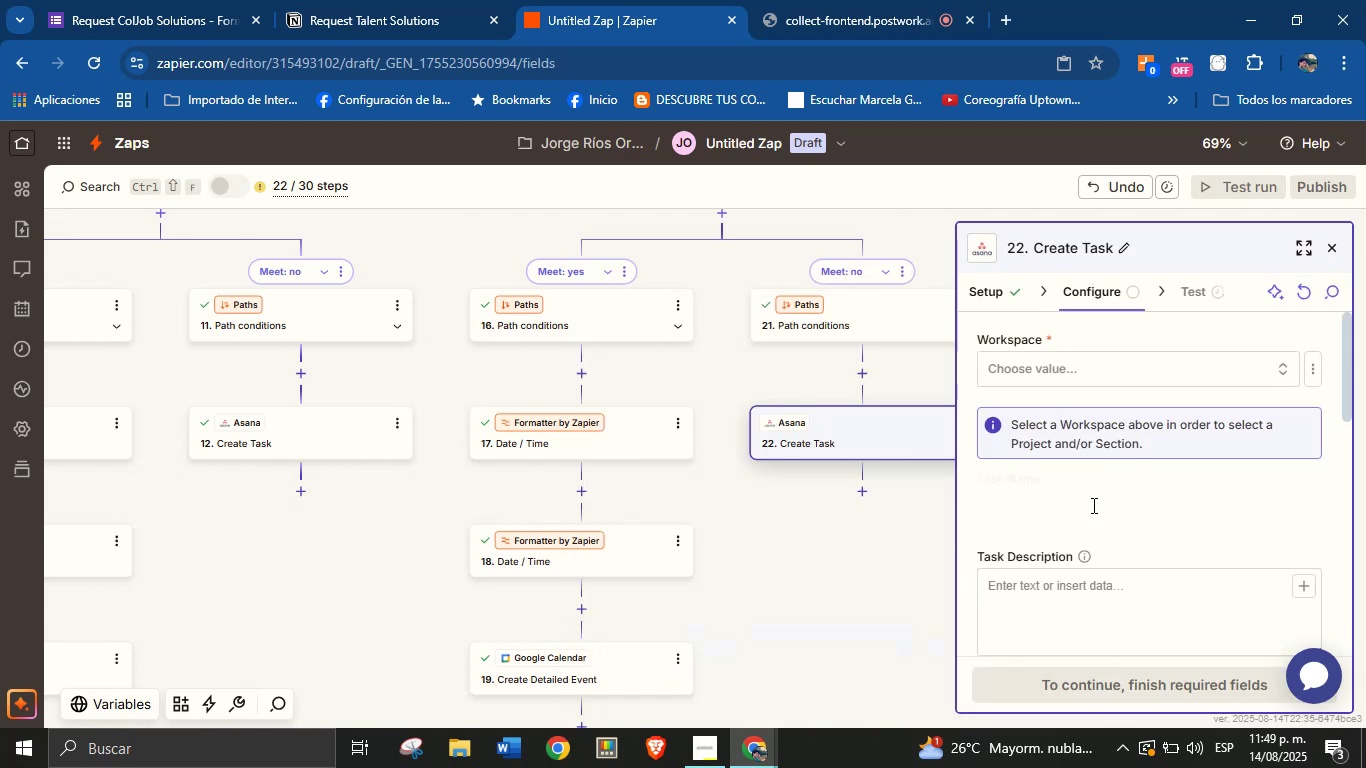 
left_click([1091, 370])
 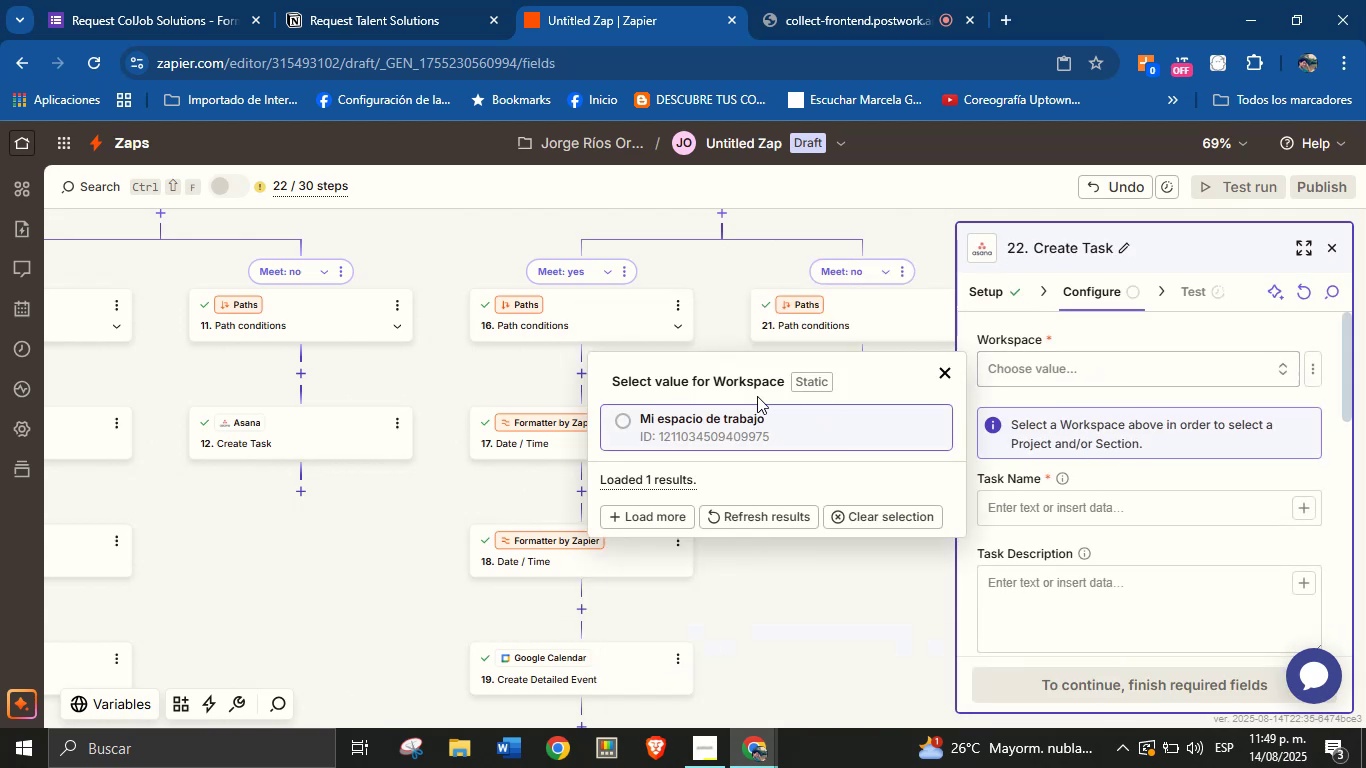 
left_click([735, 418])
 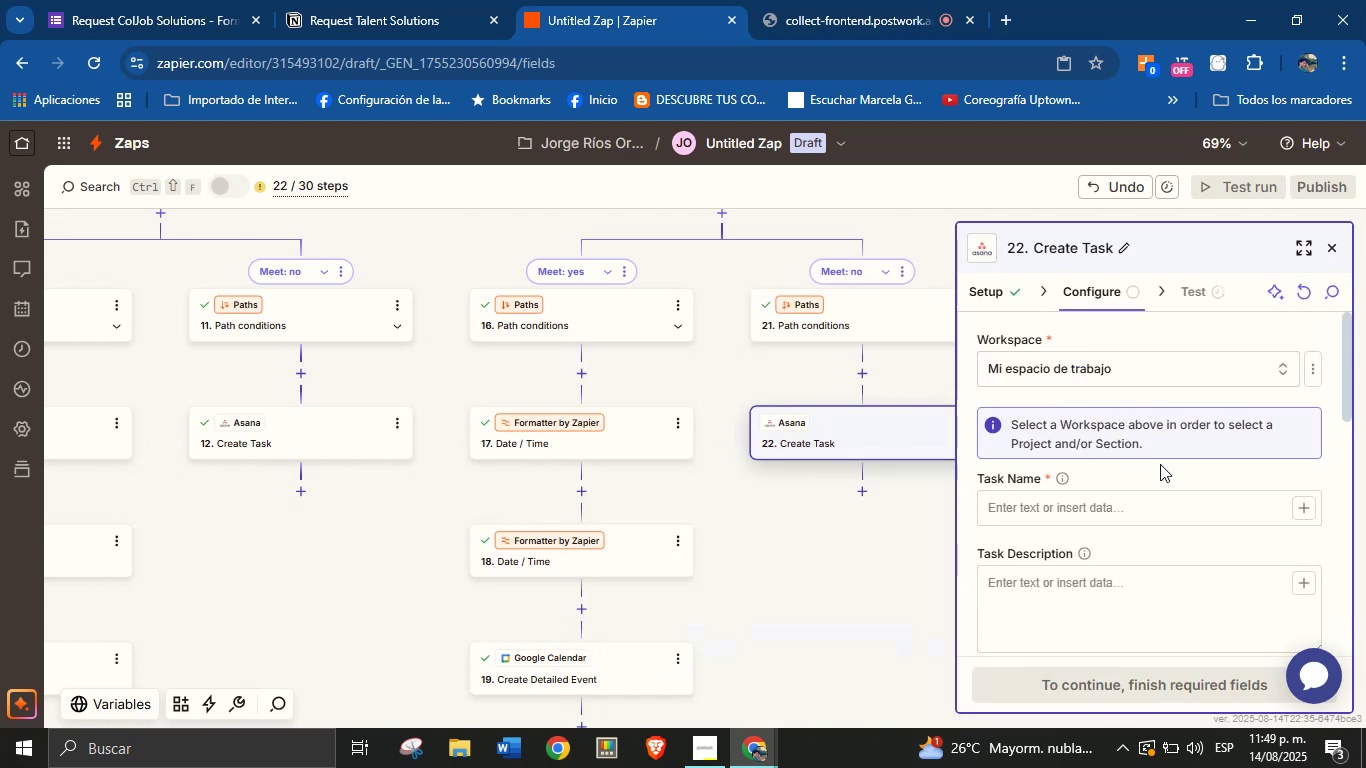 
left_click([1165, 472])
 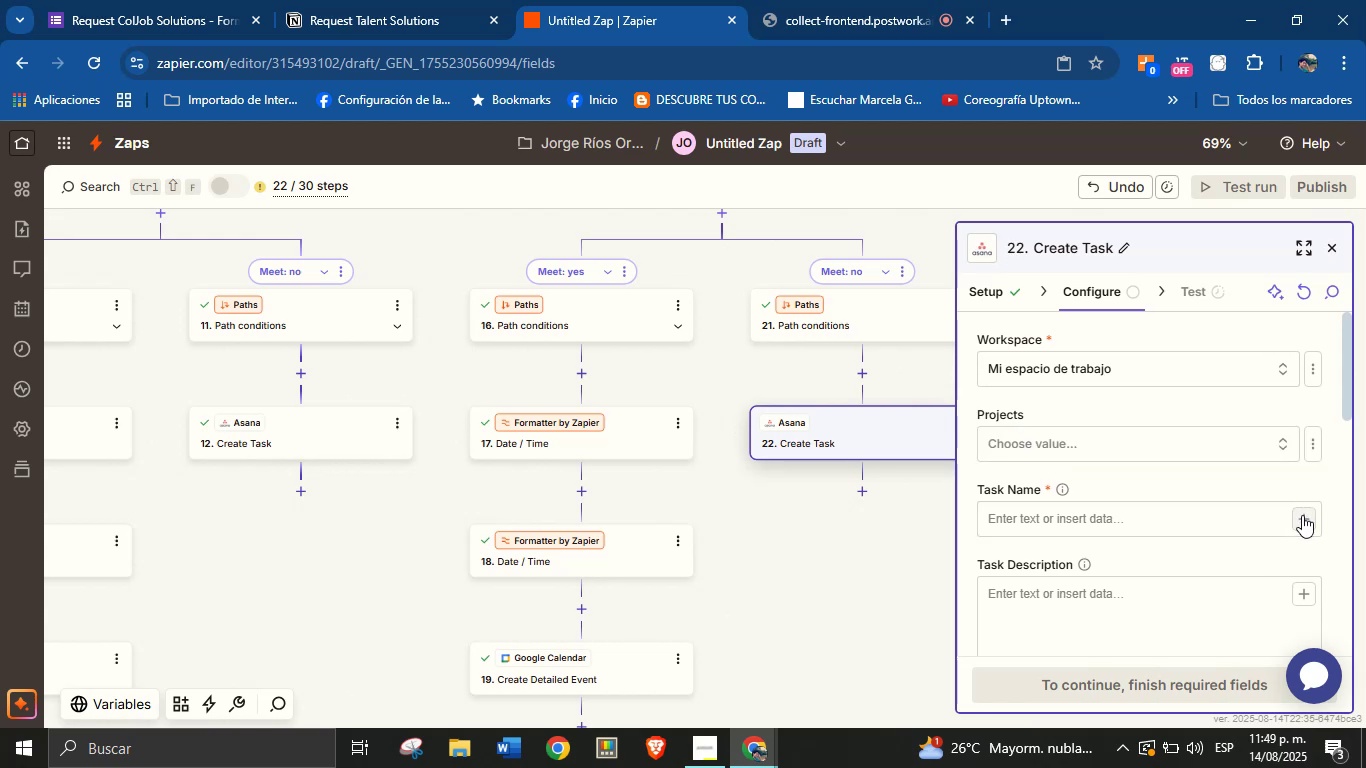 
left_click([1177, 444])
 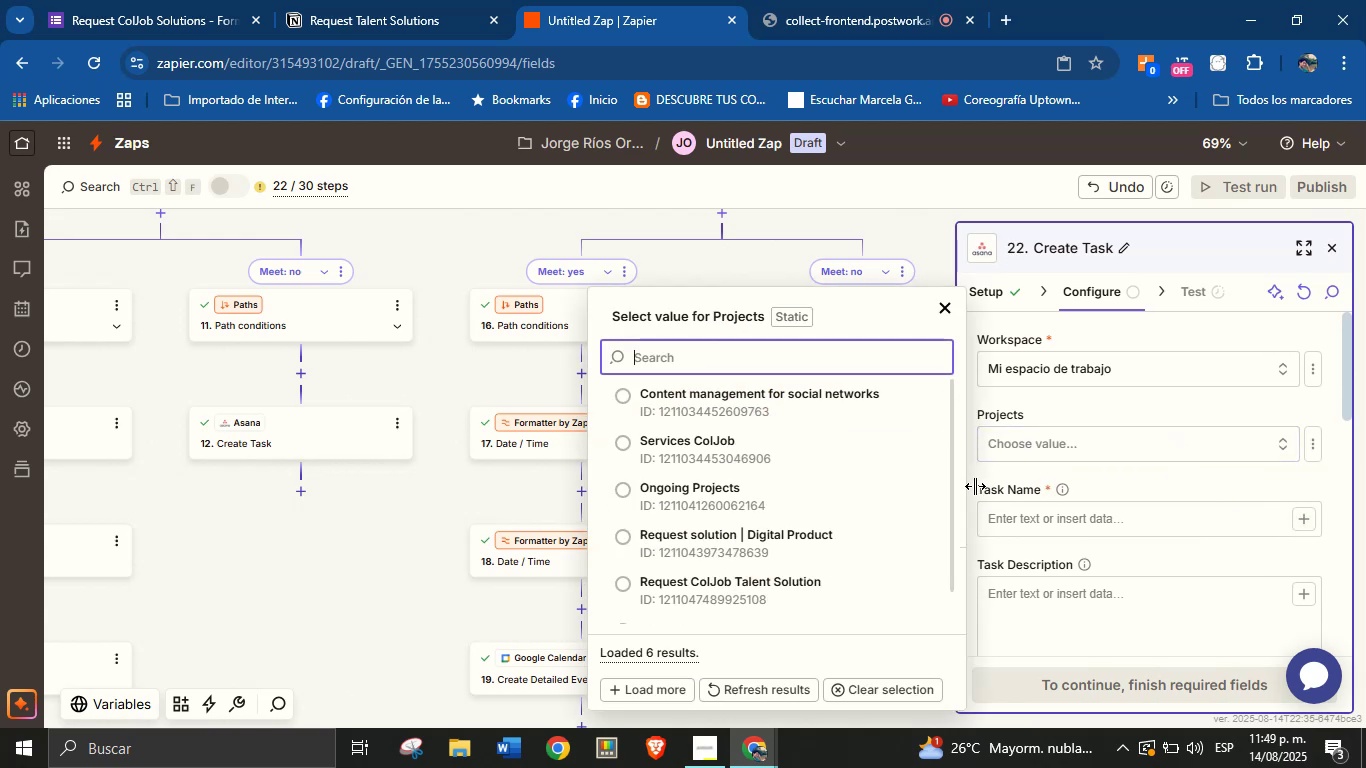 
scroll: coordinate [804, 502], scroll_direction: none, amount: 0.0
 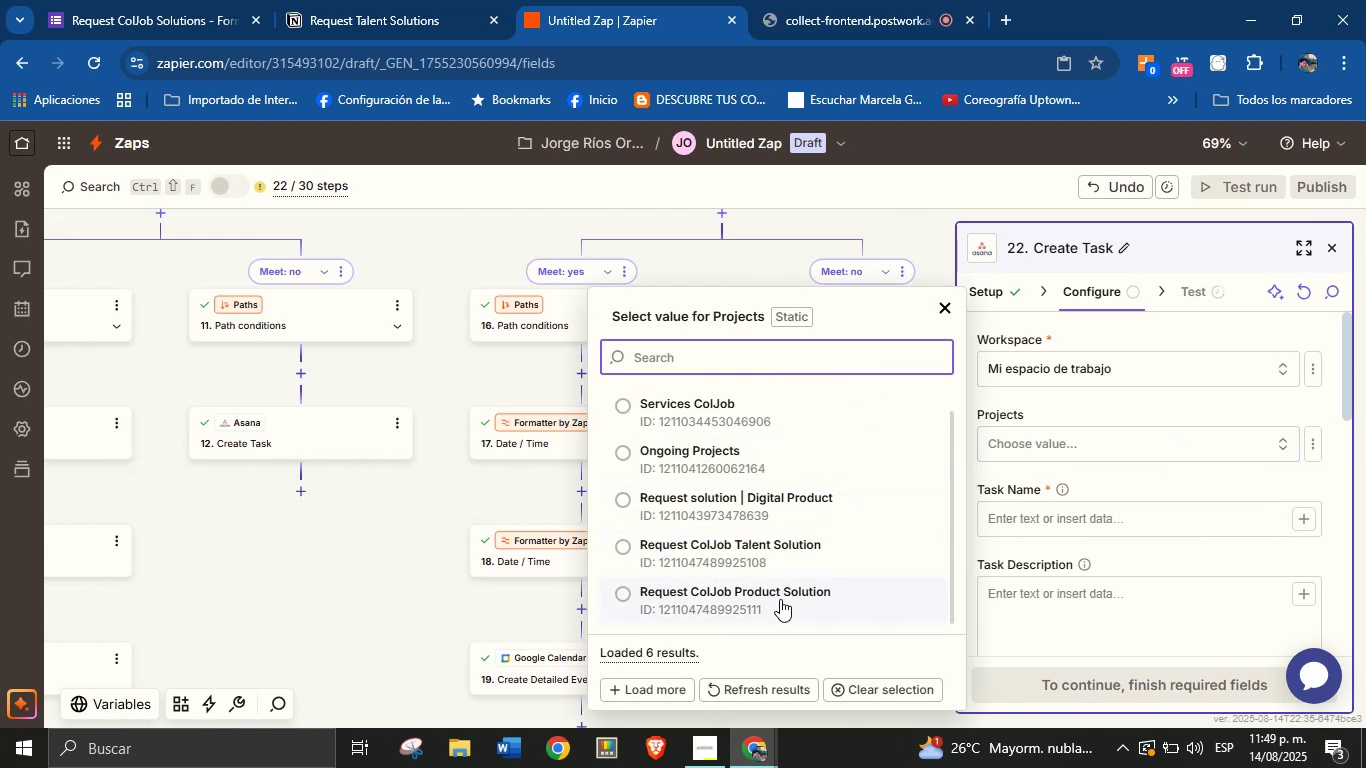 
left_click([781, 587])
 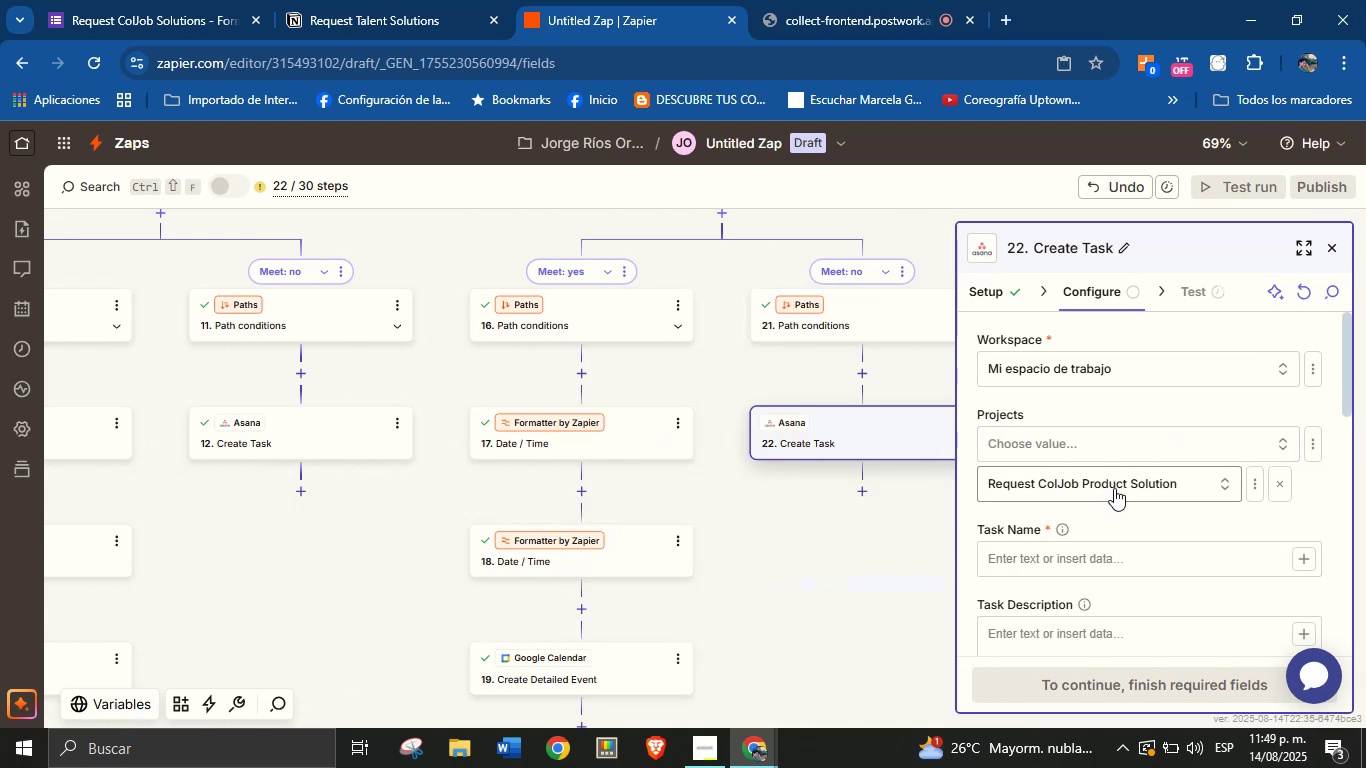 
left_click([1128, 518])
 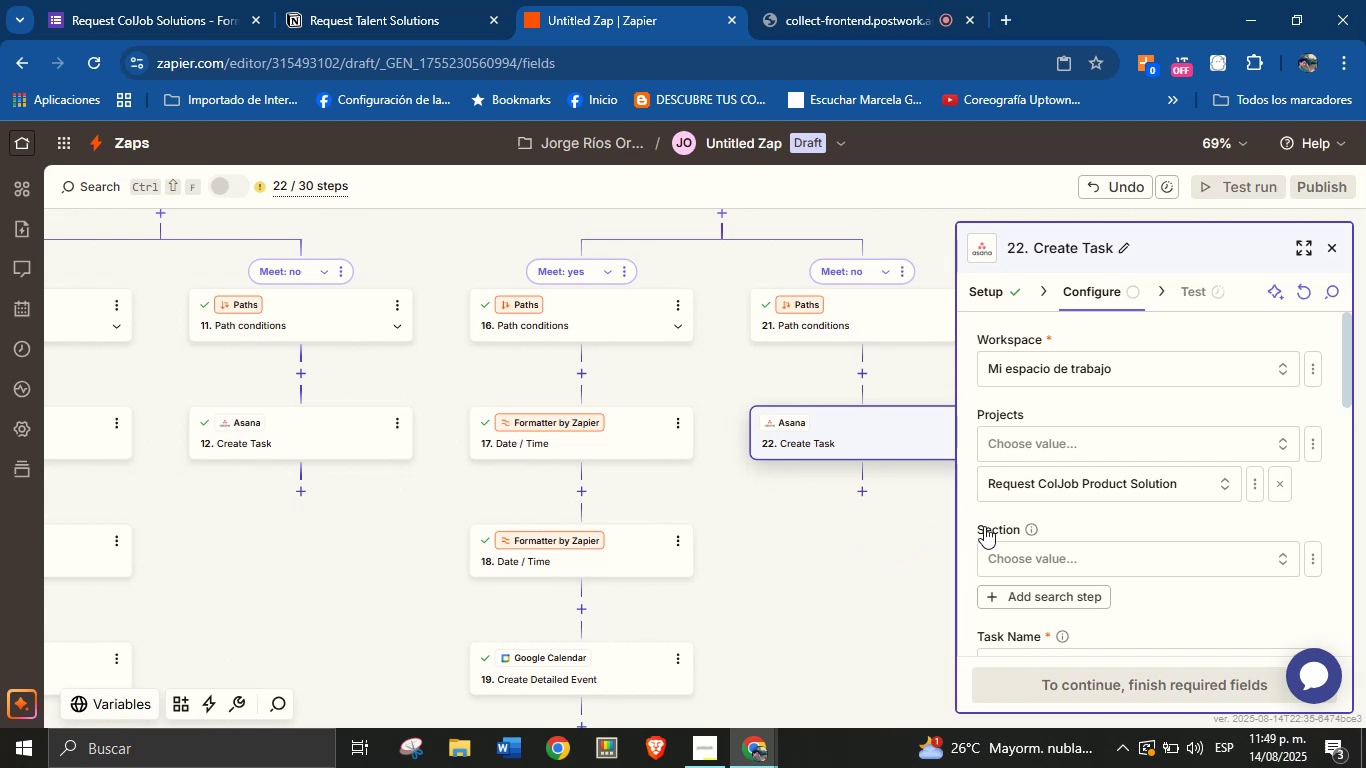 
left_click([1103, 555])
 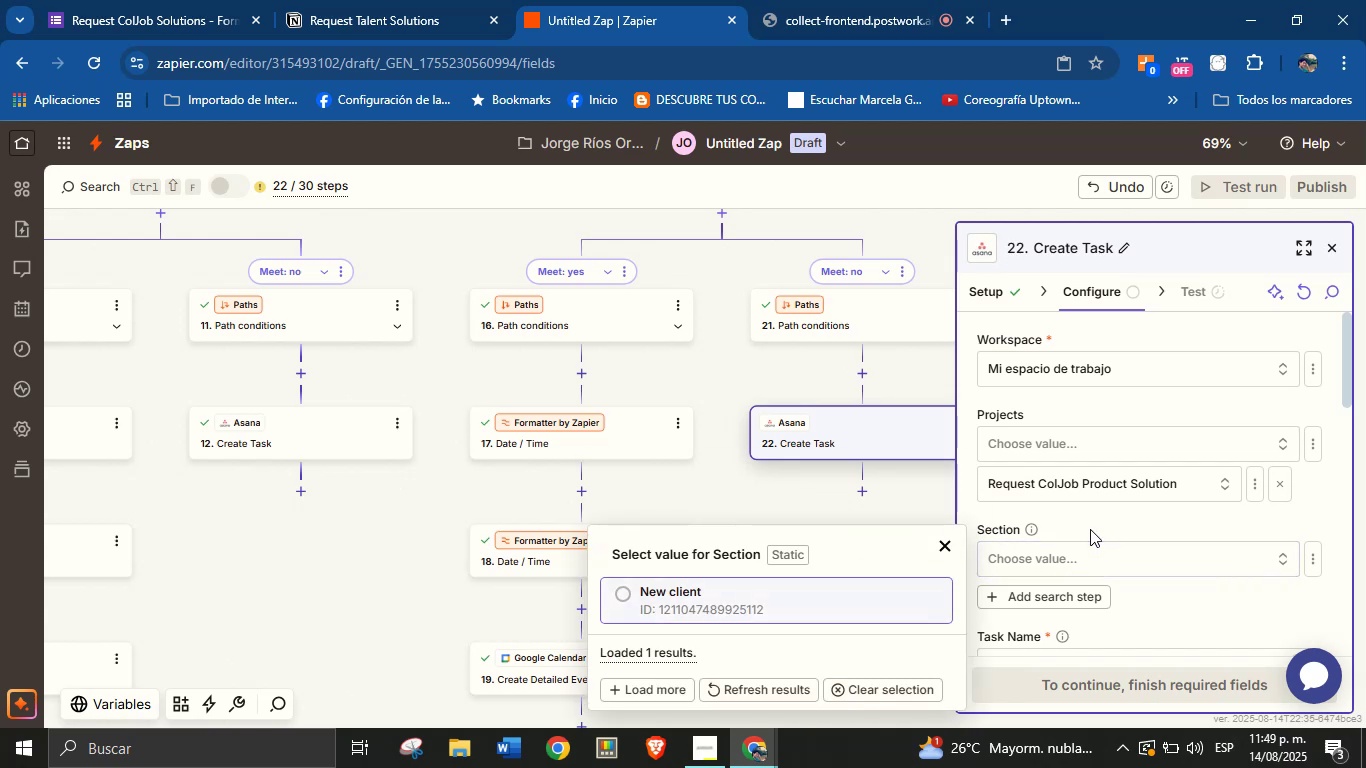 
left_click([773, 616])
 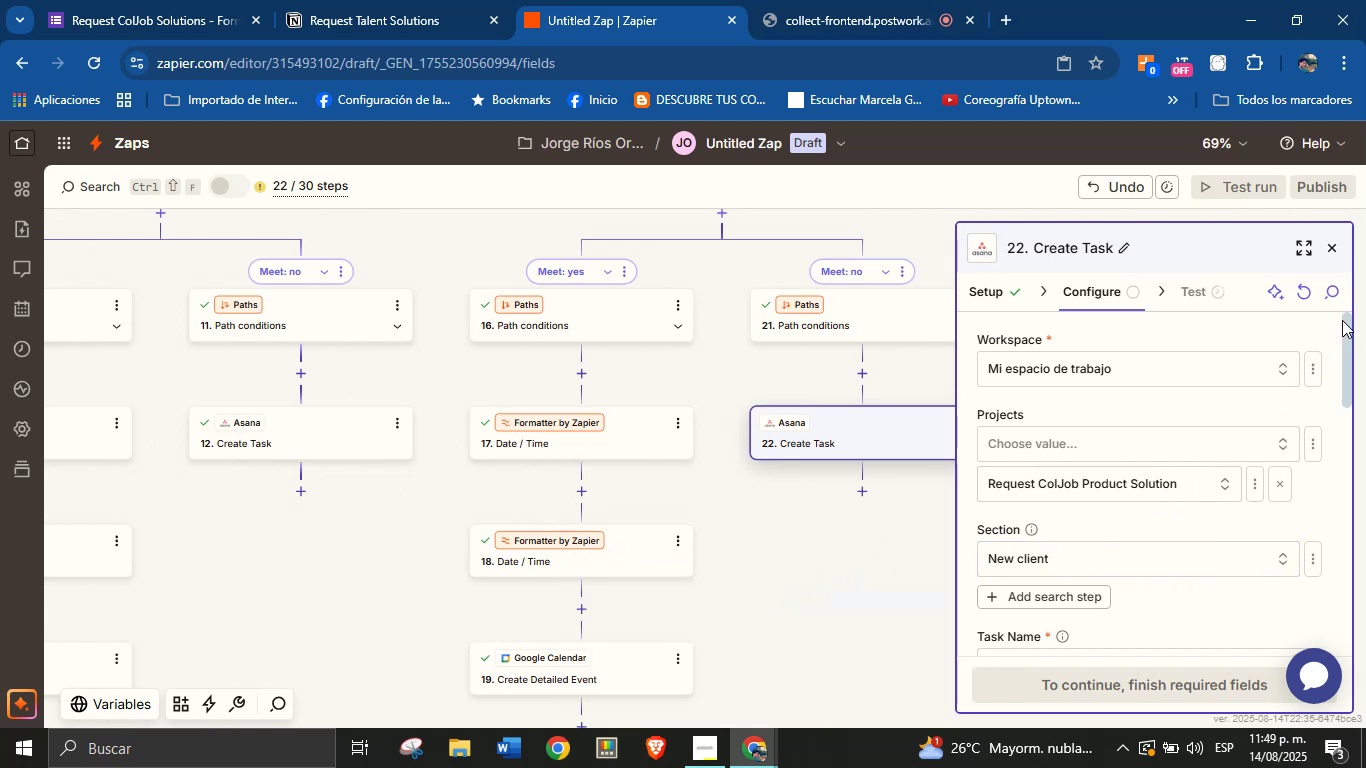 
left_click_drag(start_coordinate=[1346, 319], to_coordinate=[1346, 373])
 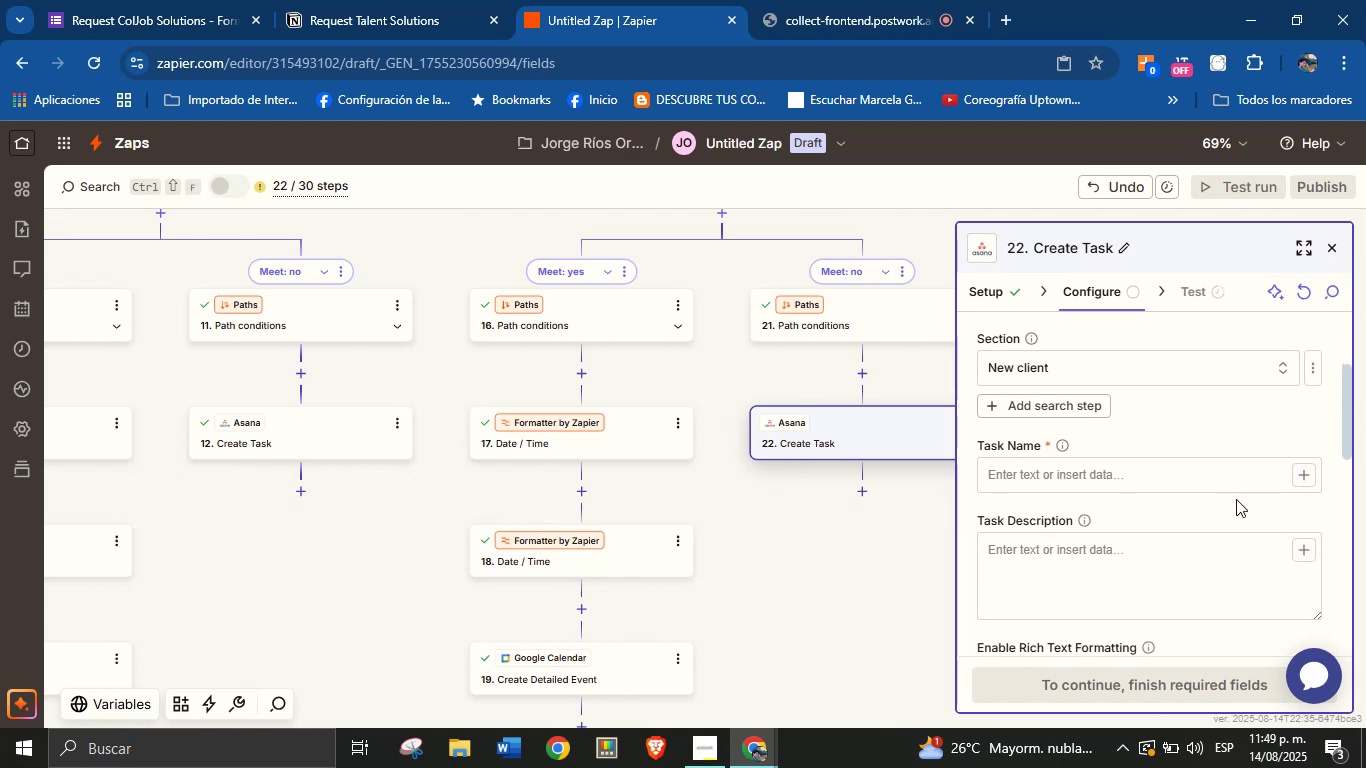 
left_click([1231, 469])
 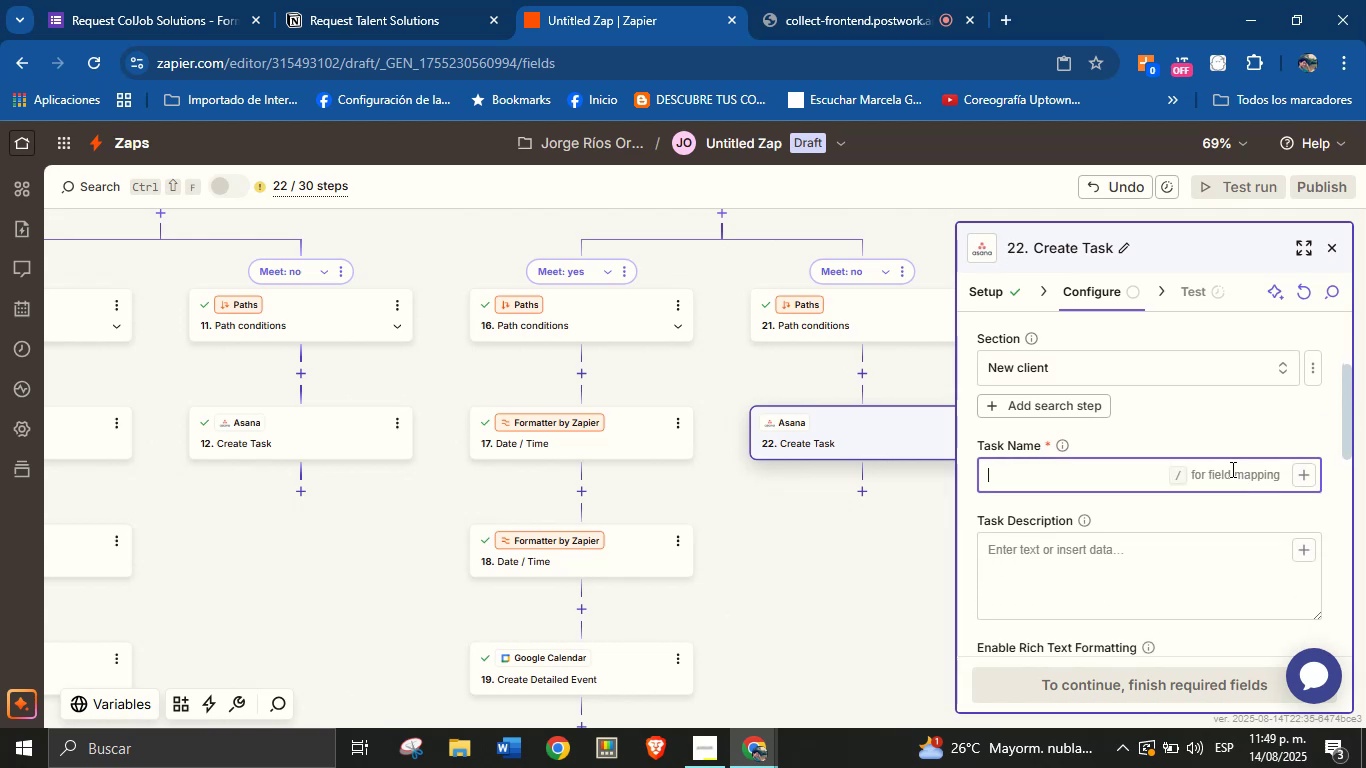 
key(CapsLock)
 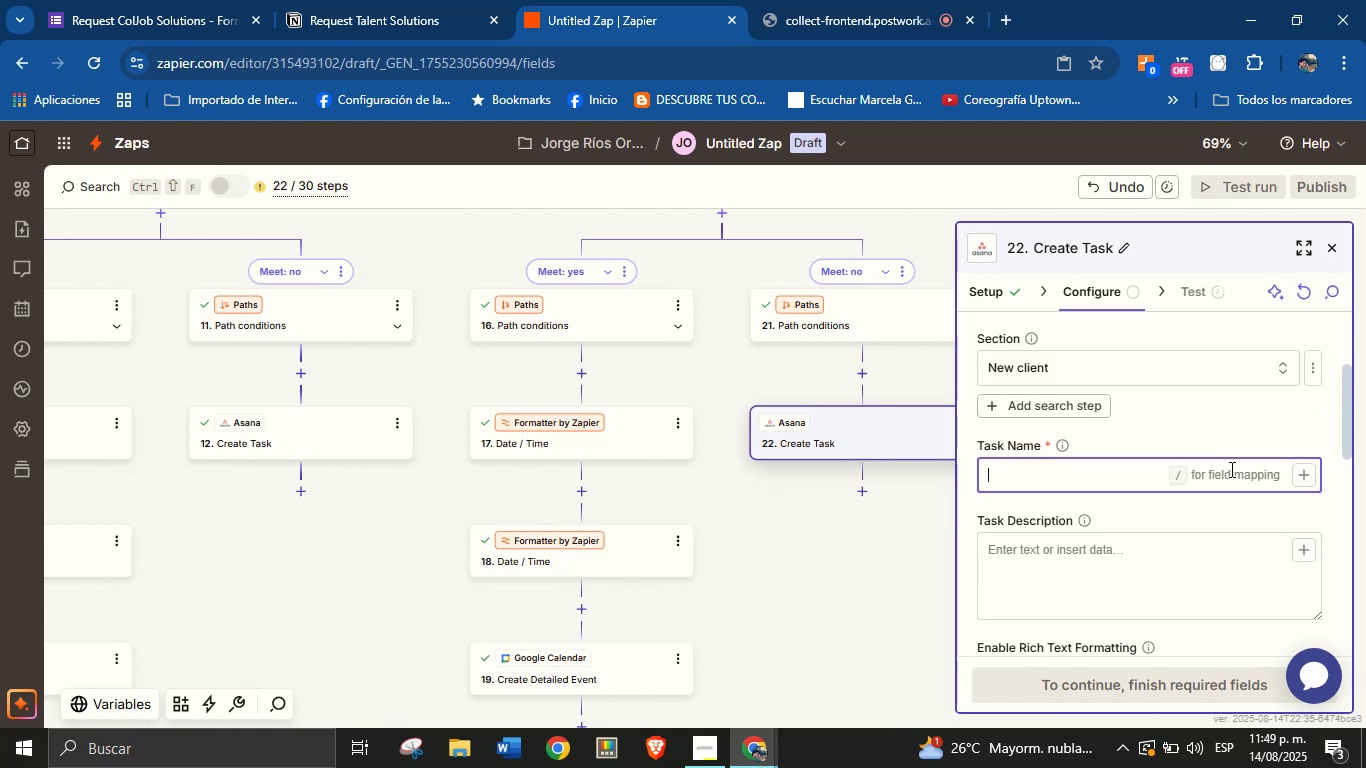 
type(New service request from )
 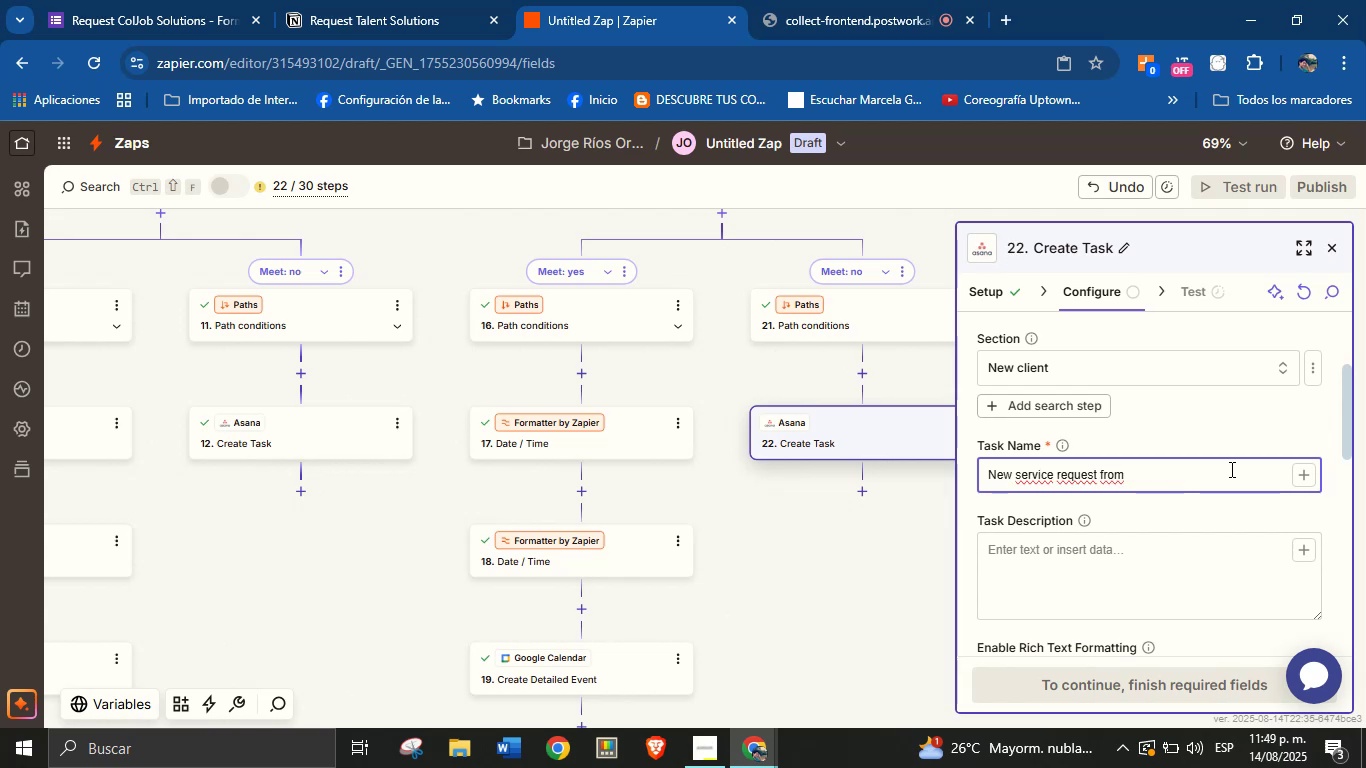 
left_click([1307, 473])
 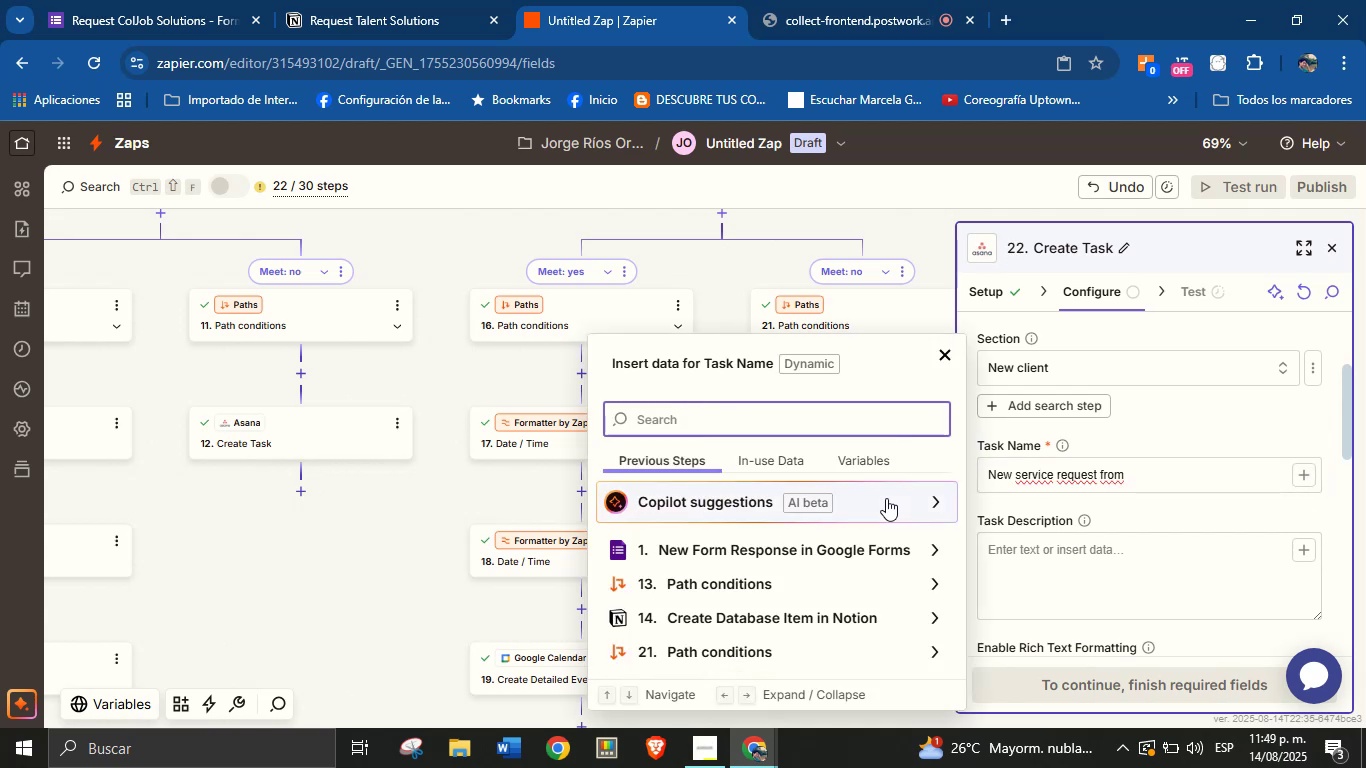 
type(name)
 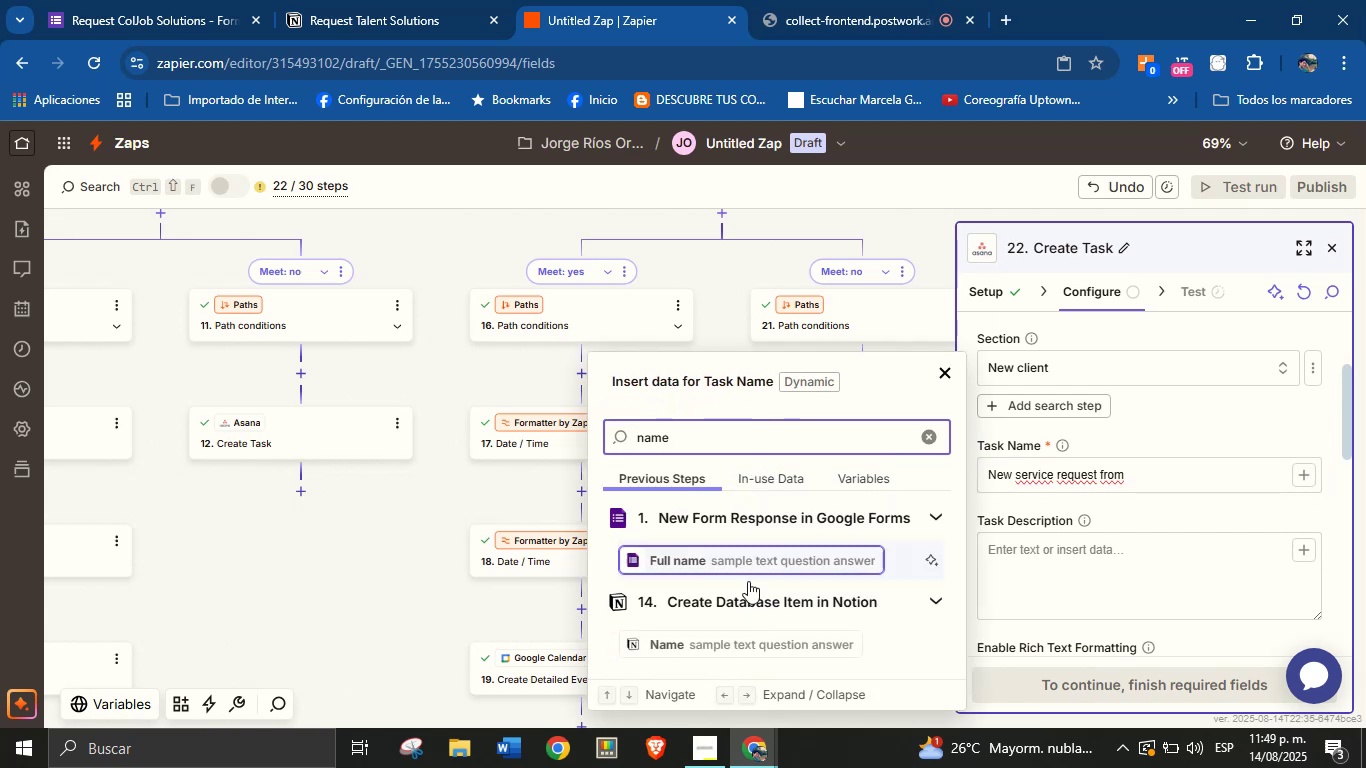 
left_click([720, 640])
 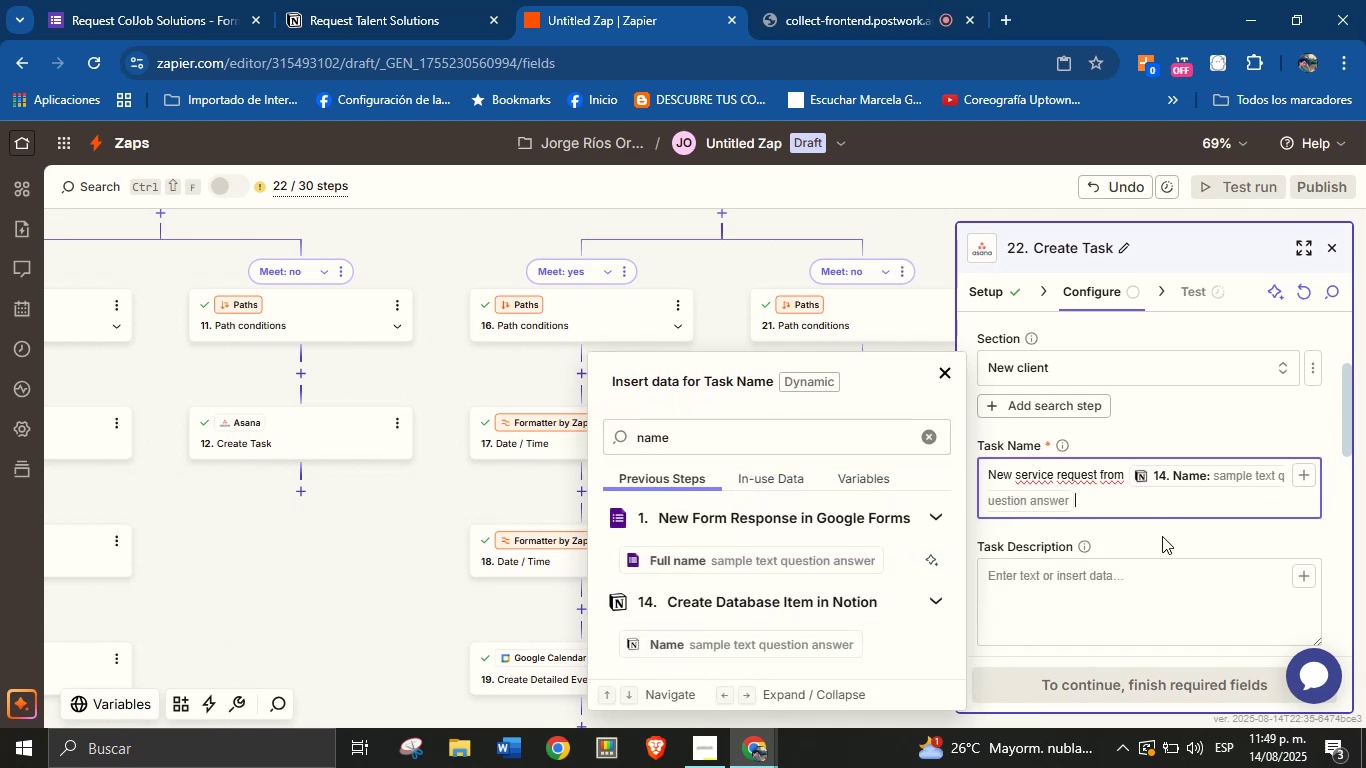 
left_click([1175, 543])
 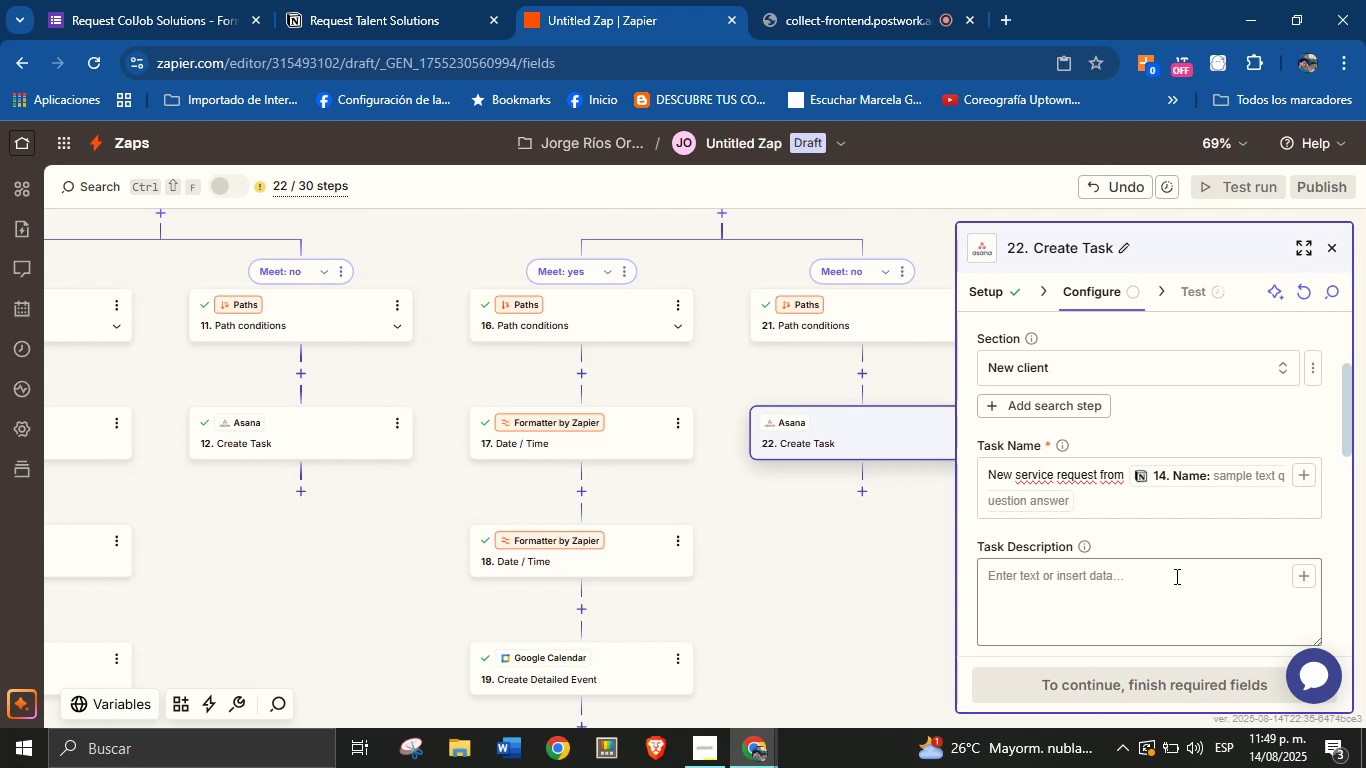 
left_click([1175, 577])
 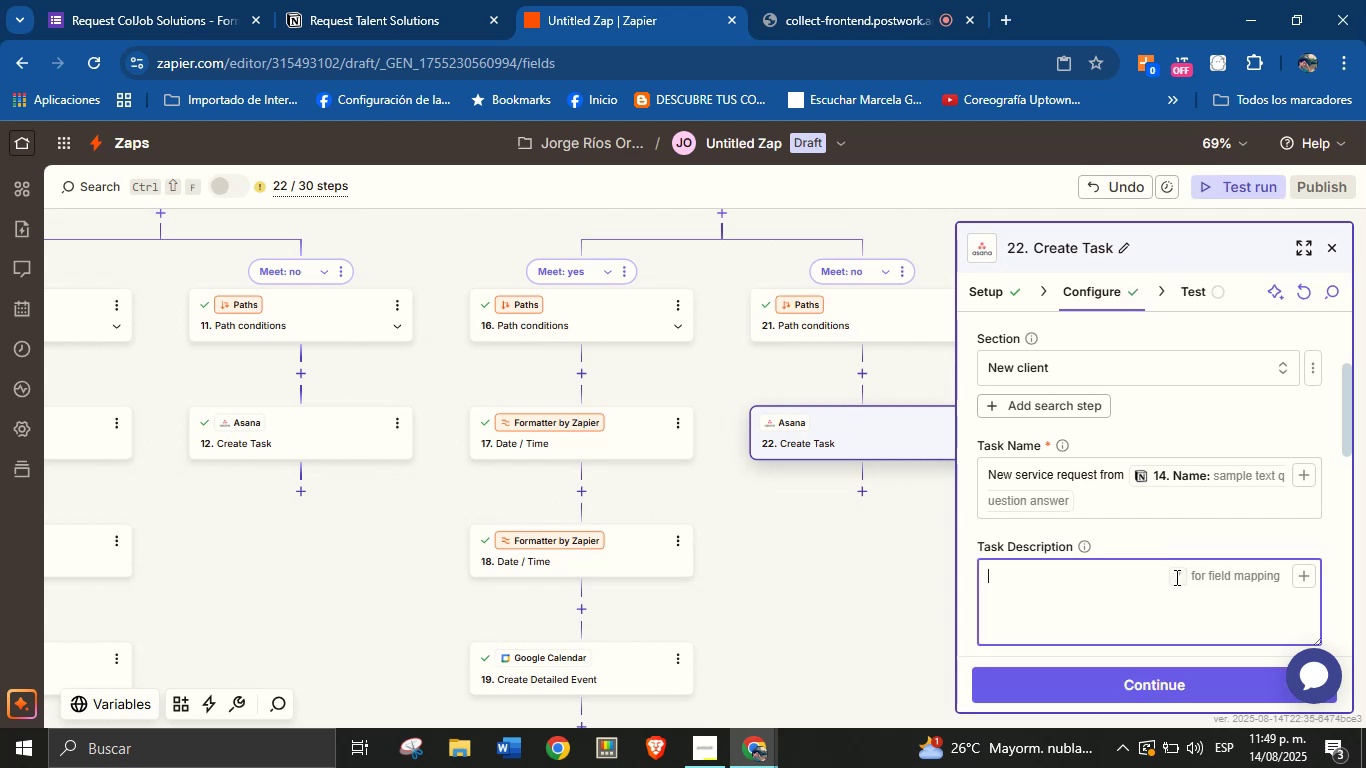 
type(Details>)
 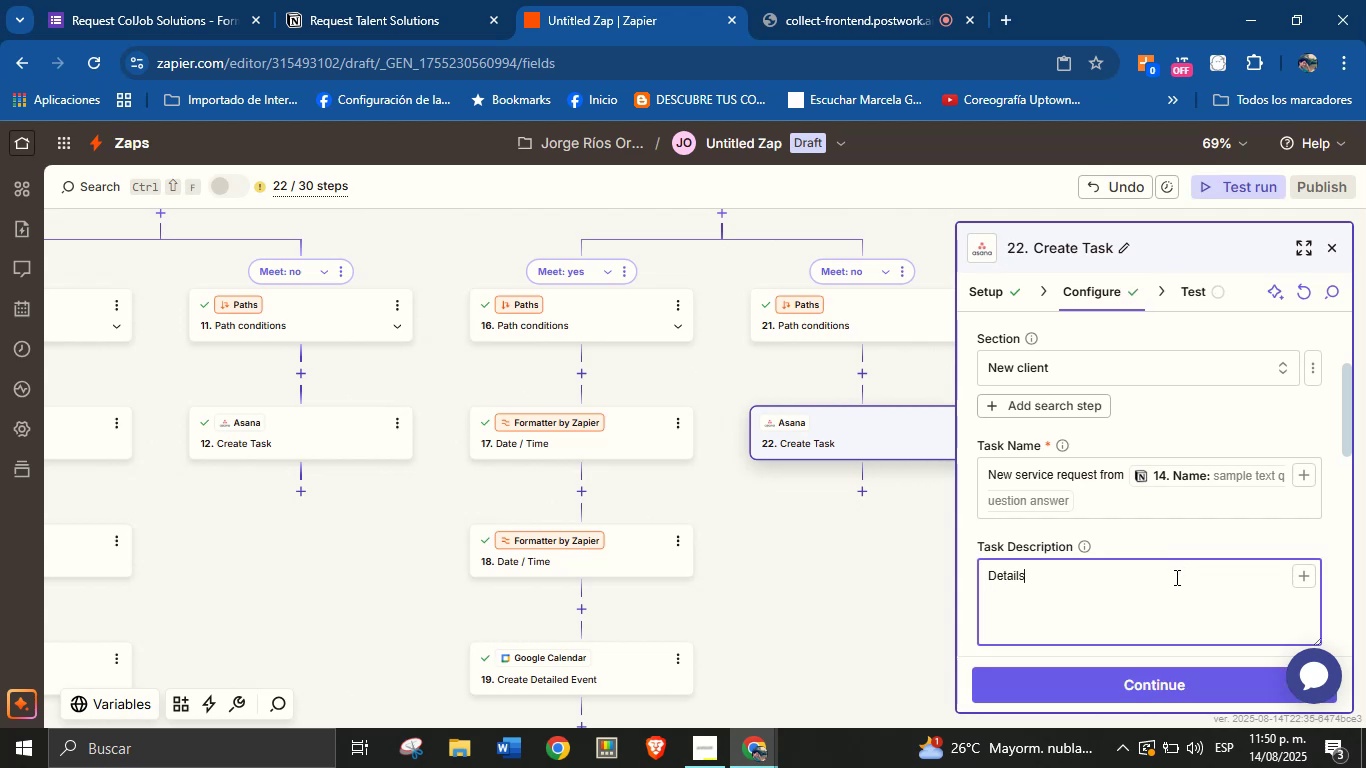 
key(Enter)
 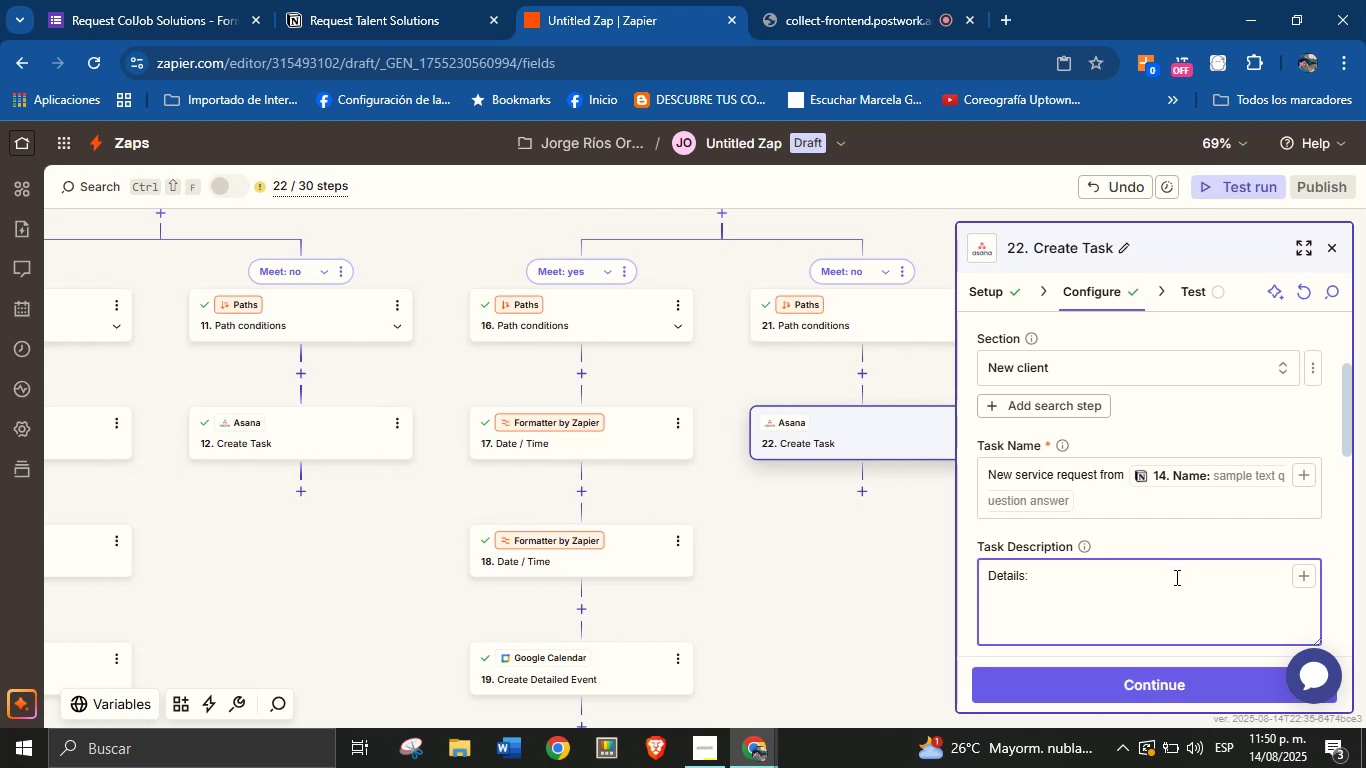 
type(client[s name> )
 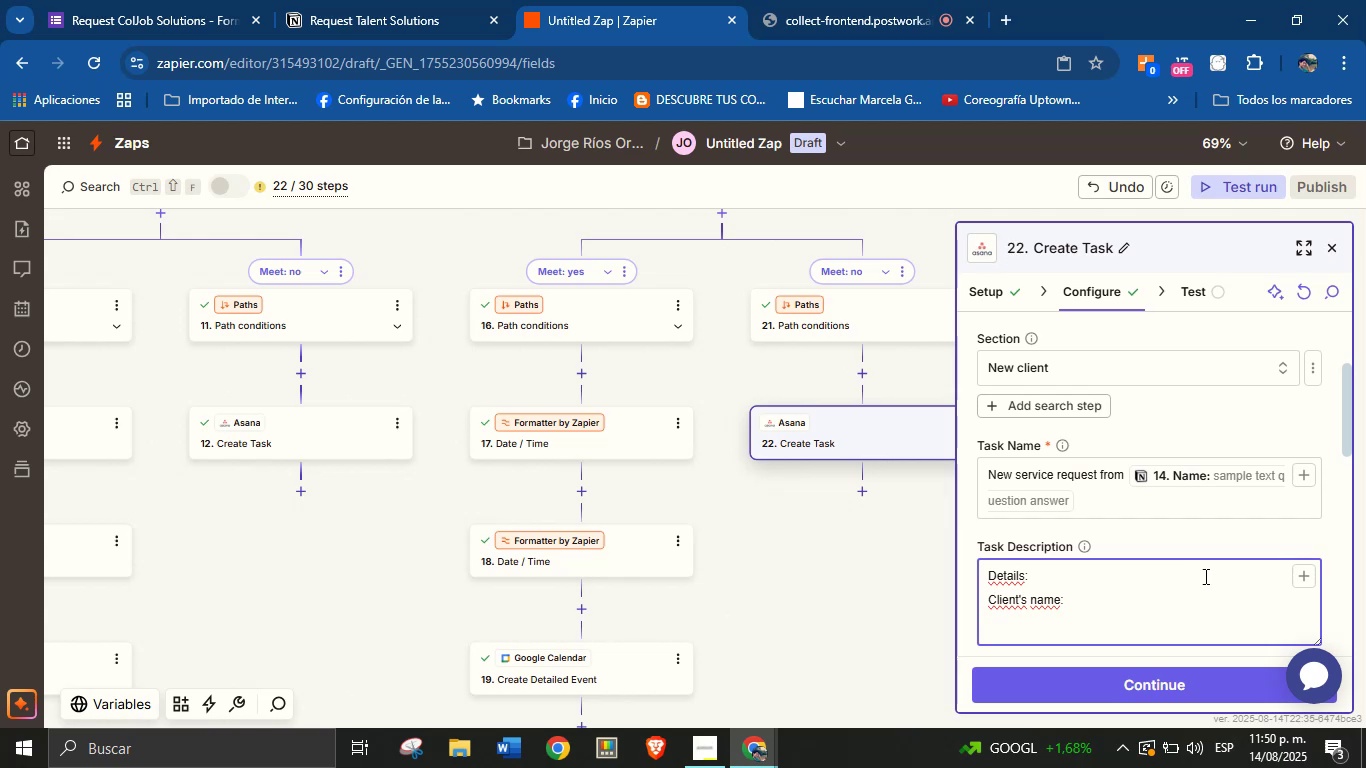 
left_click([1299, 567])
 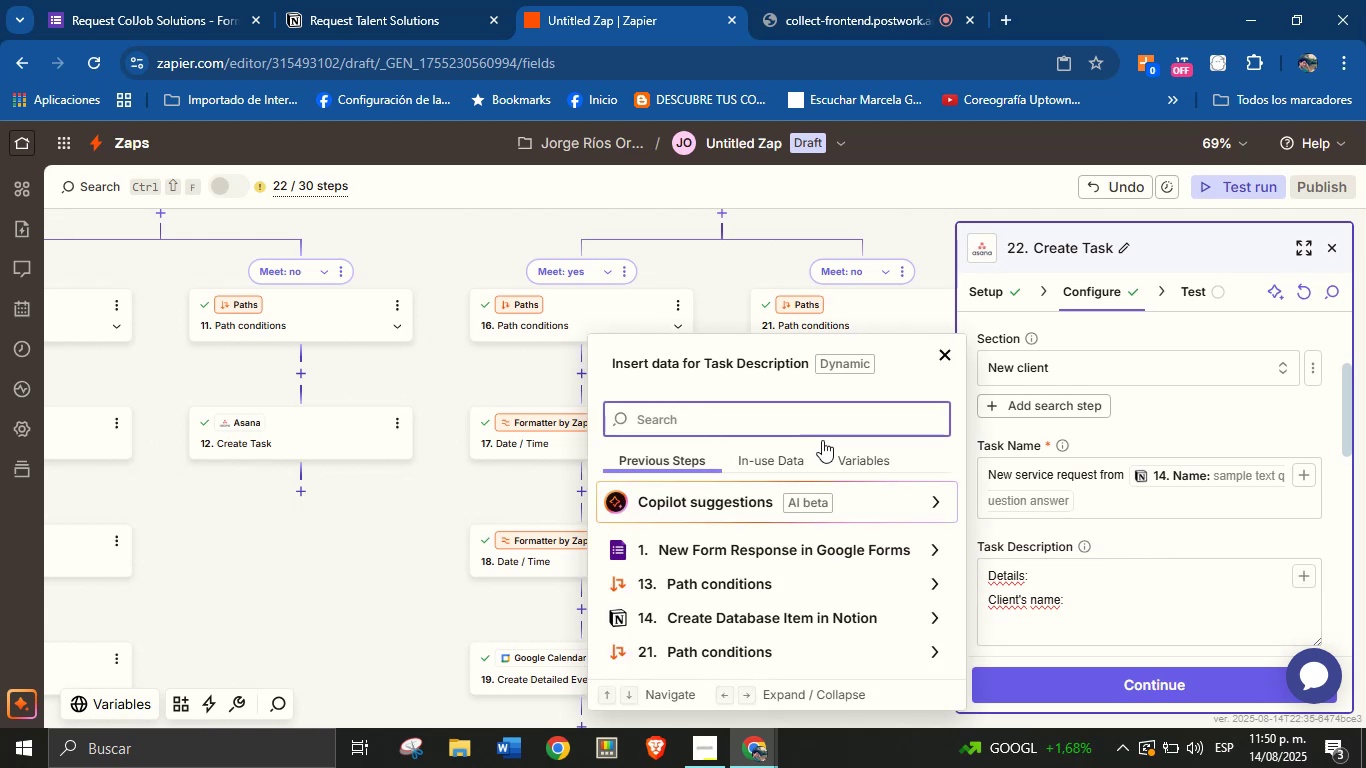 
left_click([795, 426])
 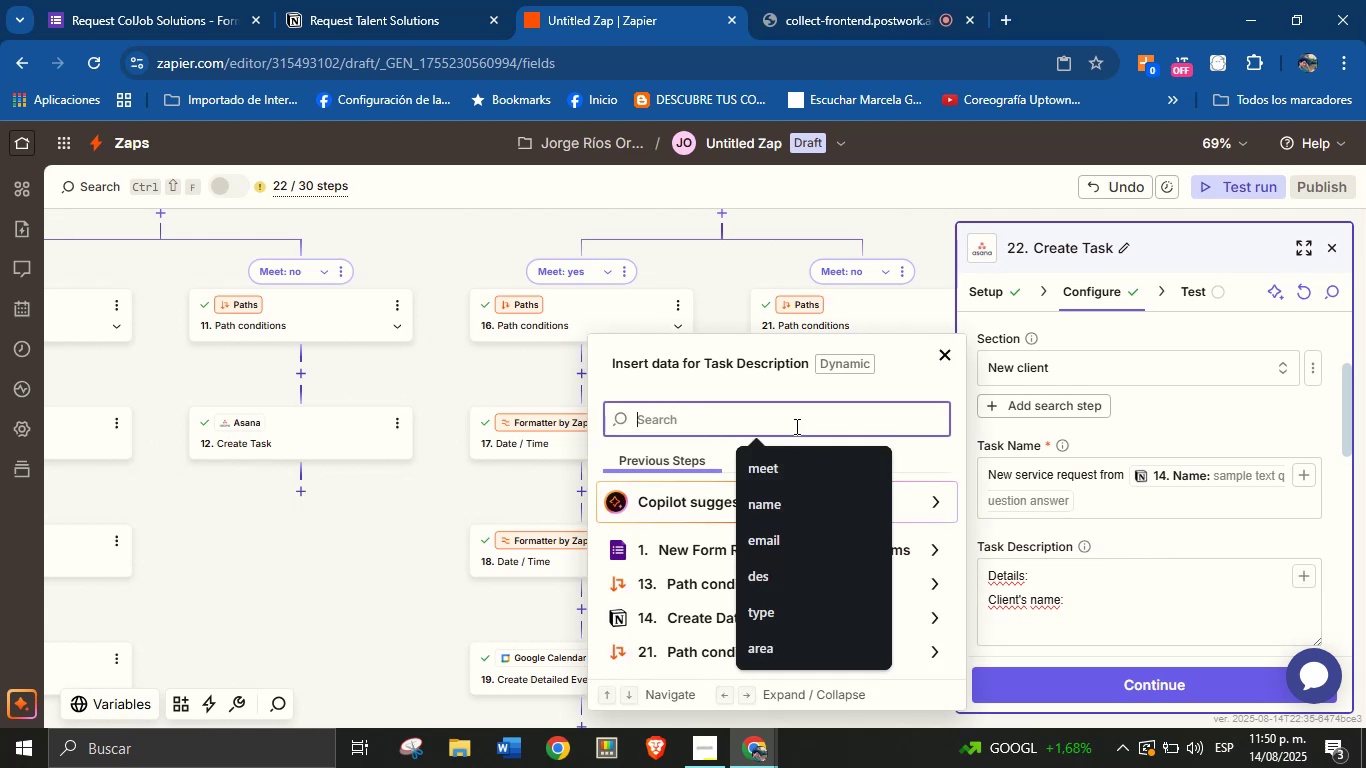 
type(name)
 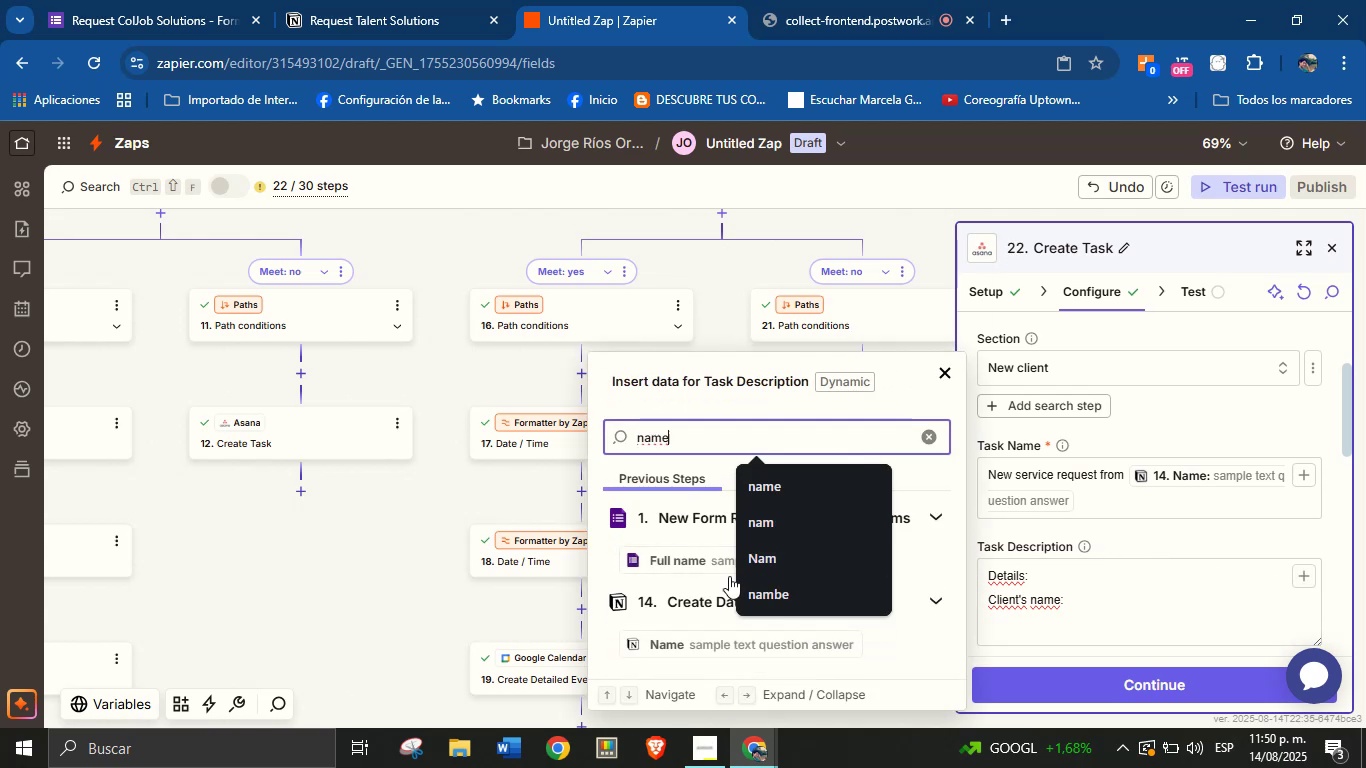 
left_click([693, 647])
 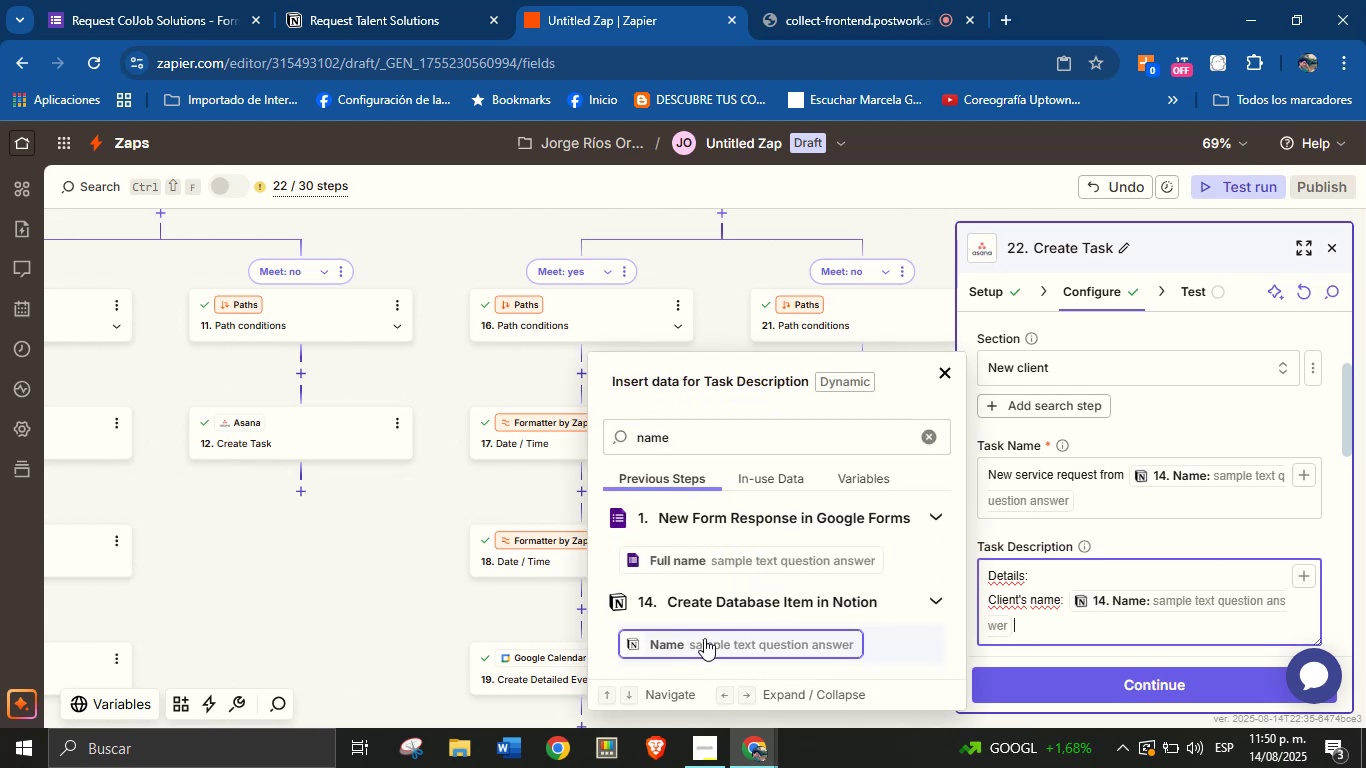 
key(Enter)
 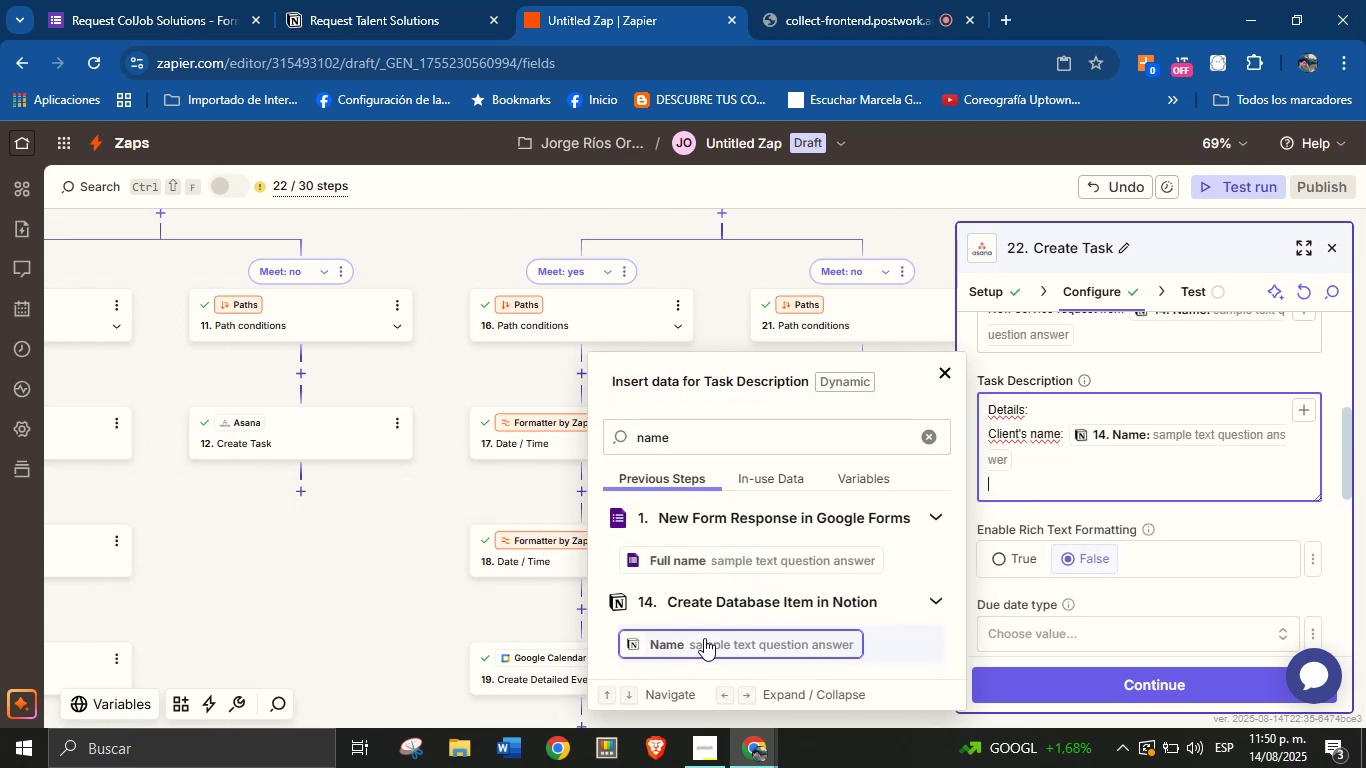 
type(Email> )
 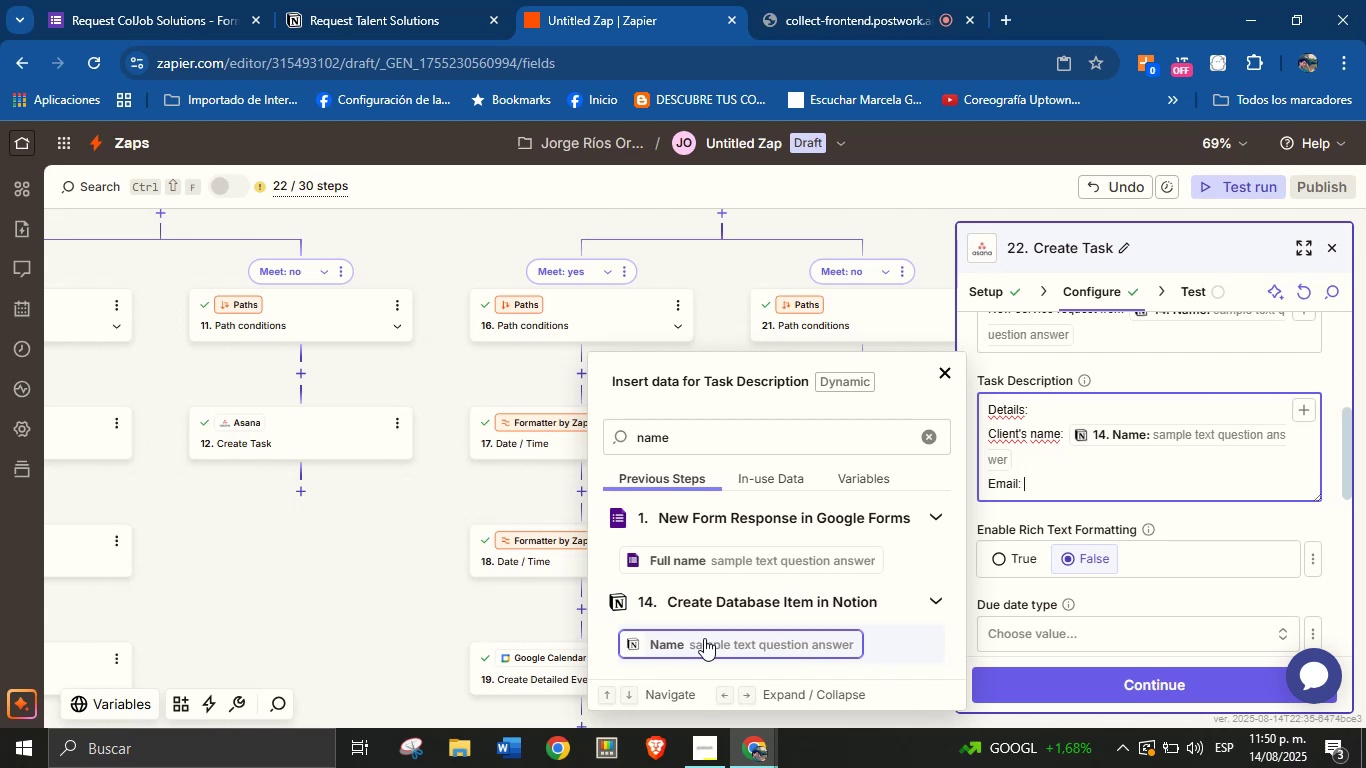 
wait(7.75)
 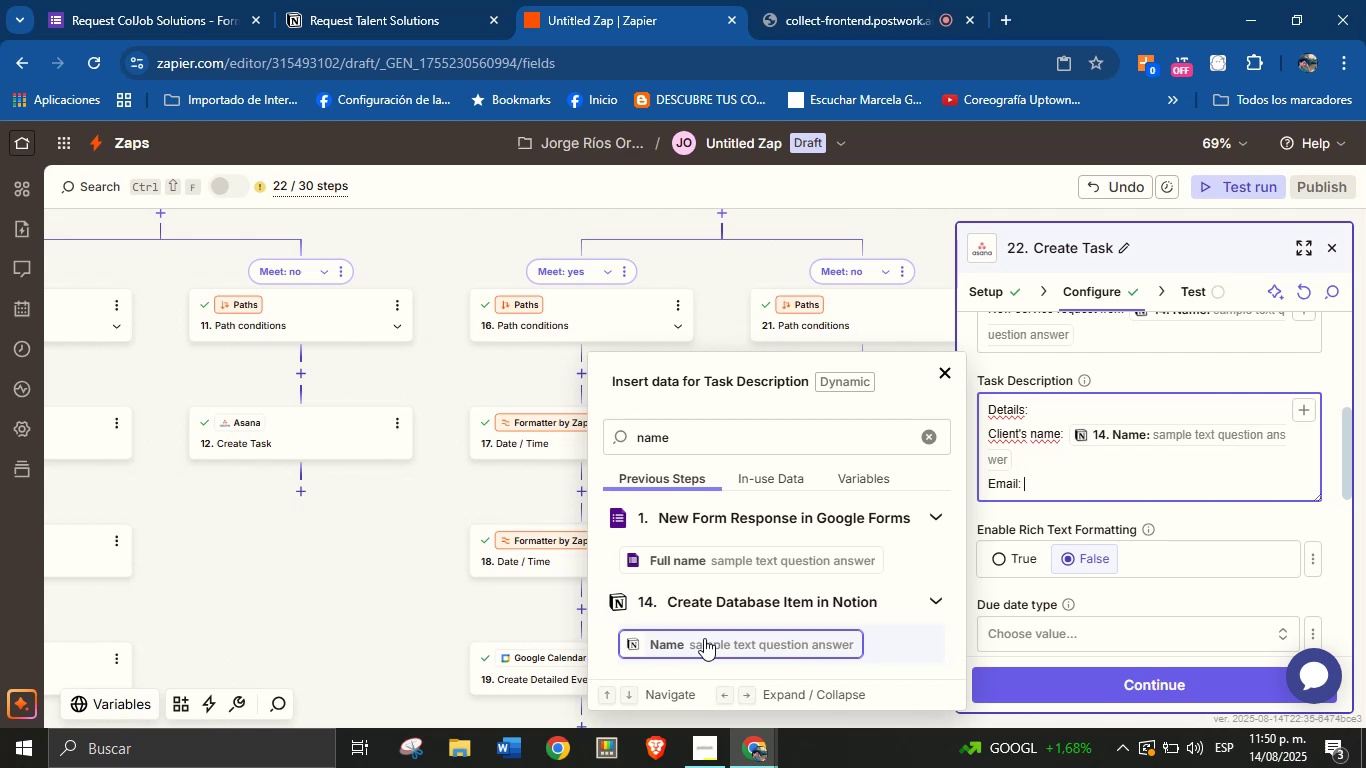 
double_click([754, 438])
 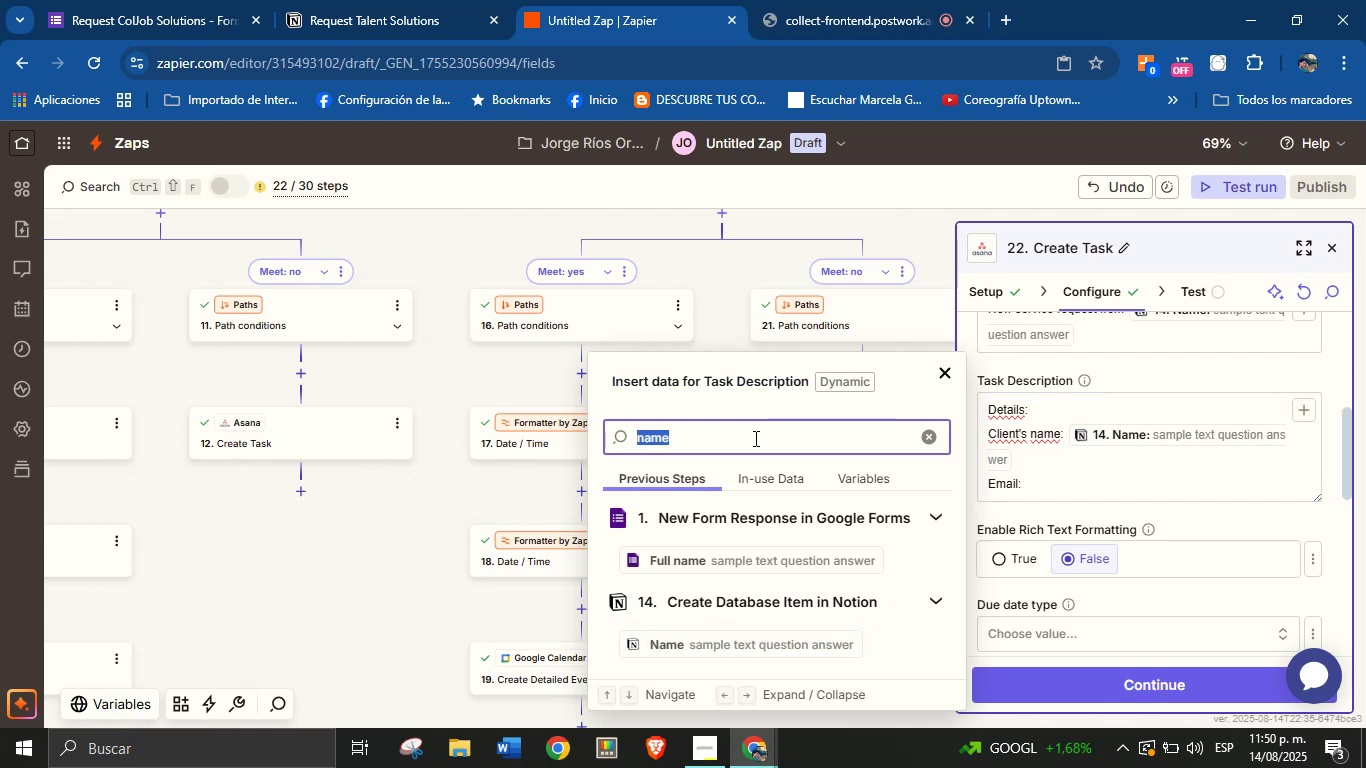 
type(email)
 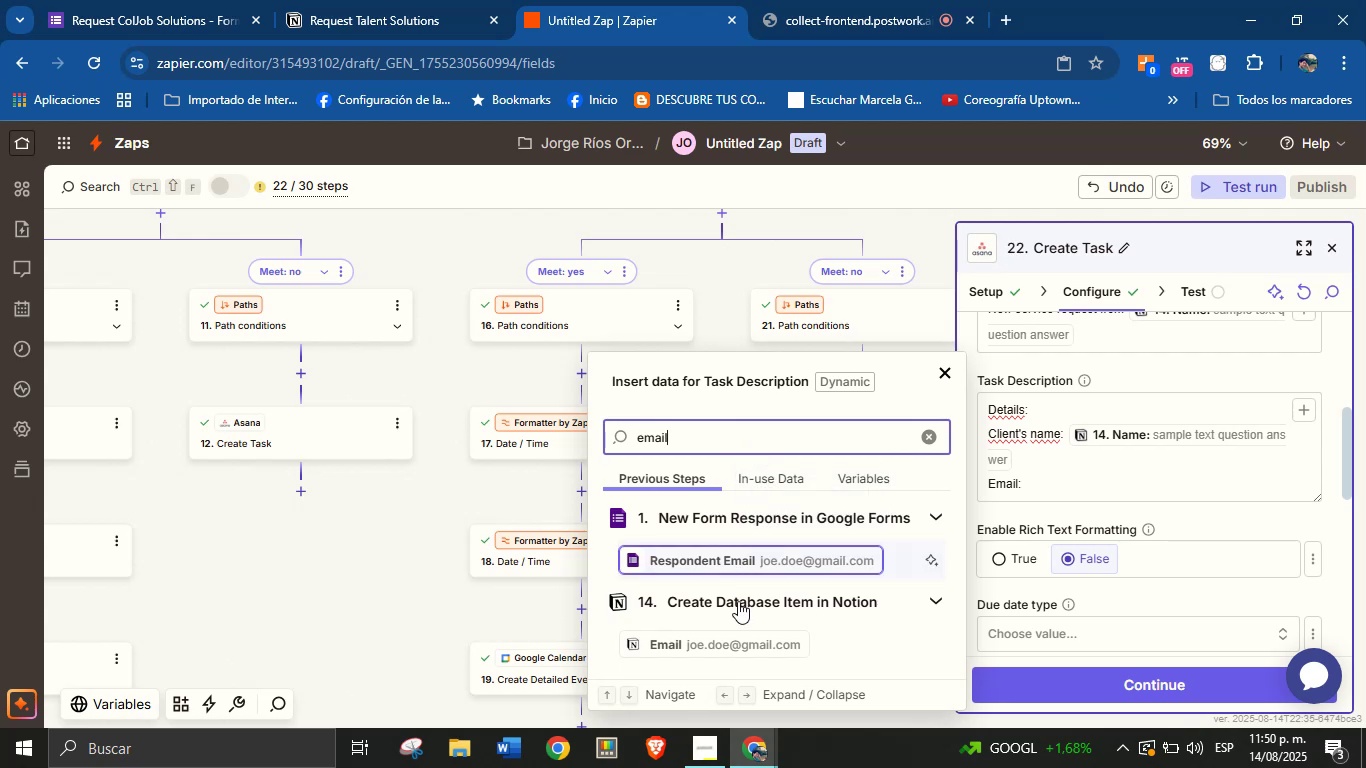 
left_click([746, 639])
 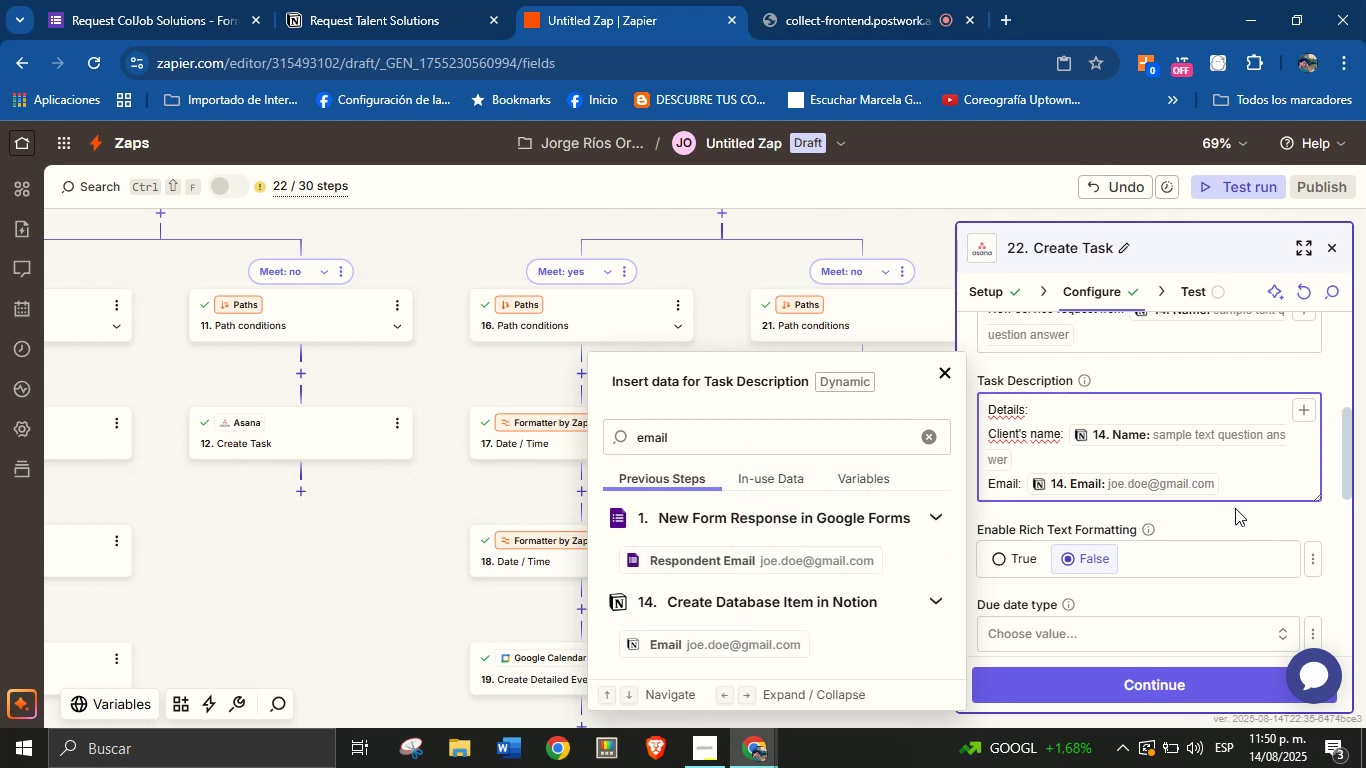 
key(Enter)
 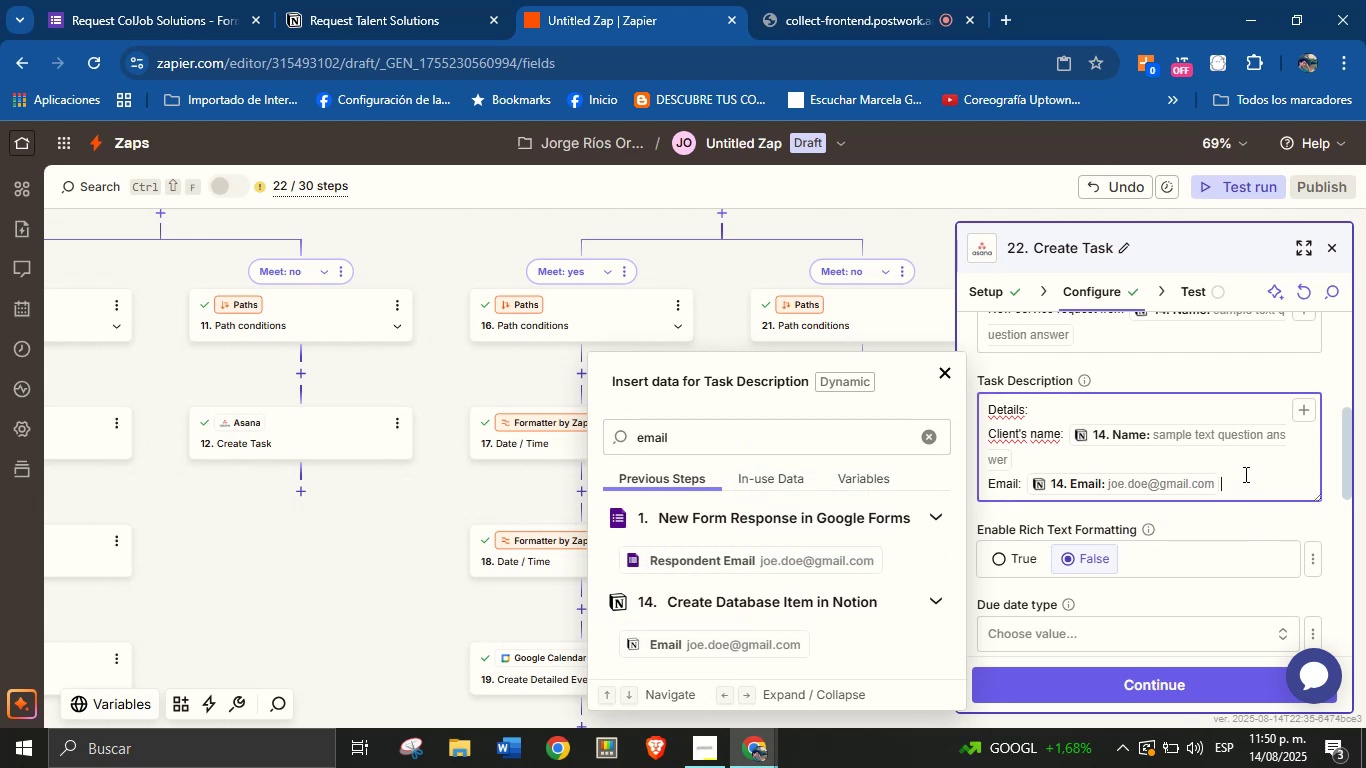 
type(Phone> )
 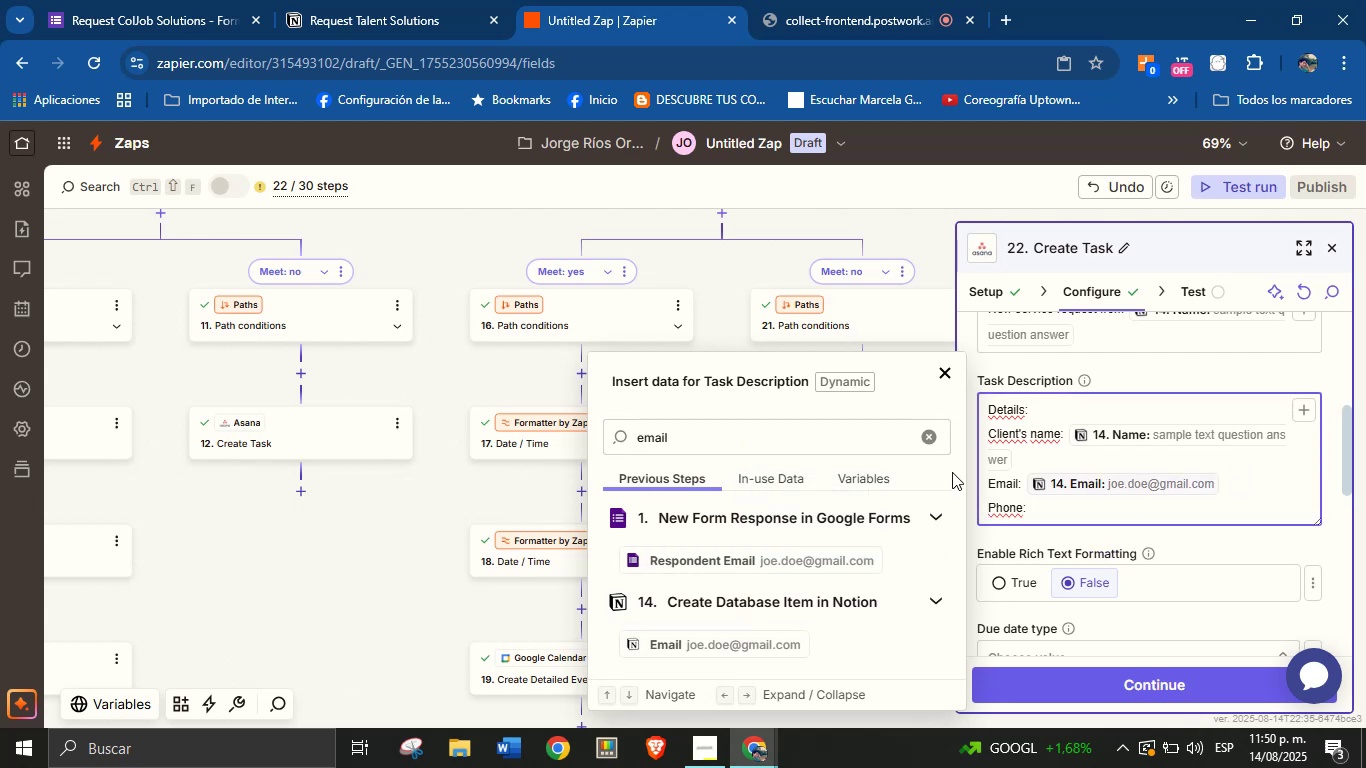 
double_click([719, 441])
 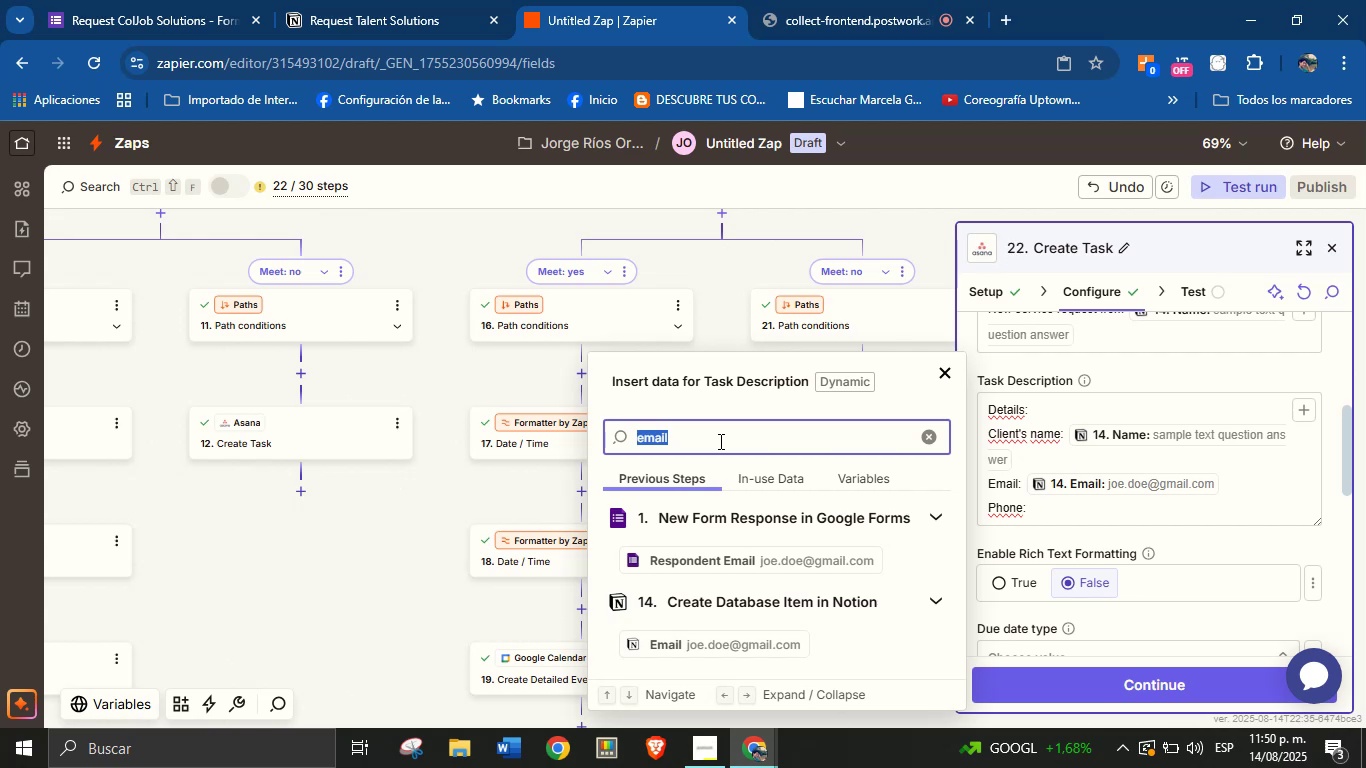 
wait(6.98)
 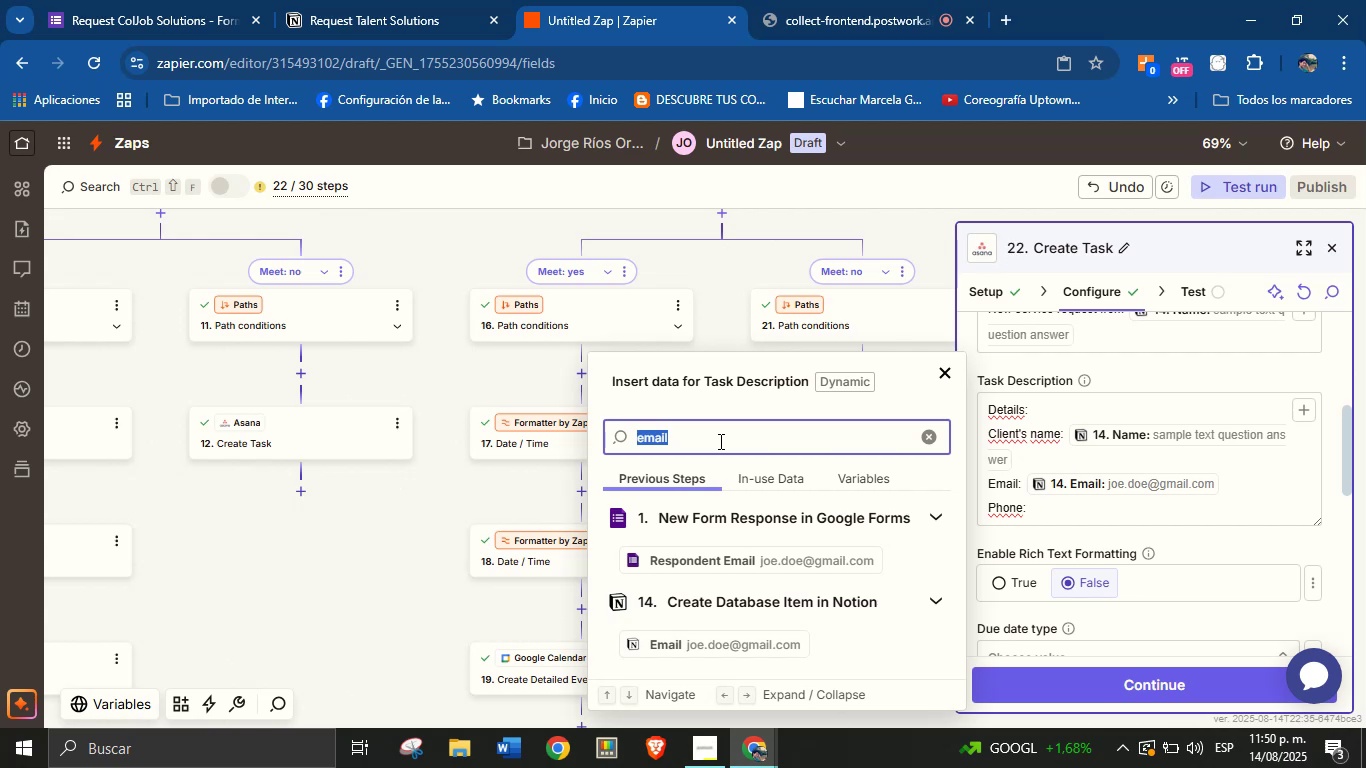 
type(phon)
 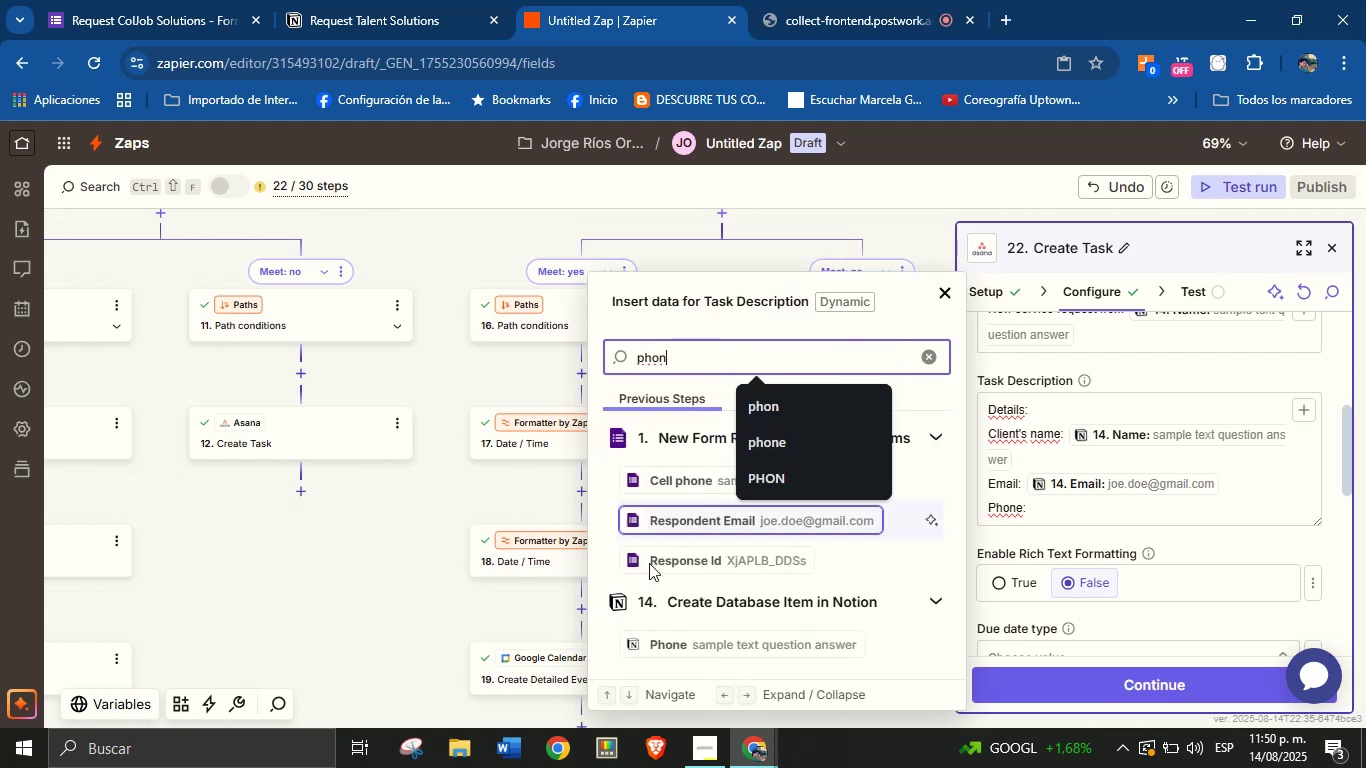 
left_click([703, 643])
 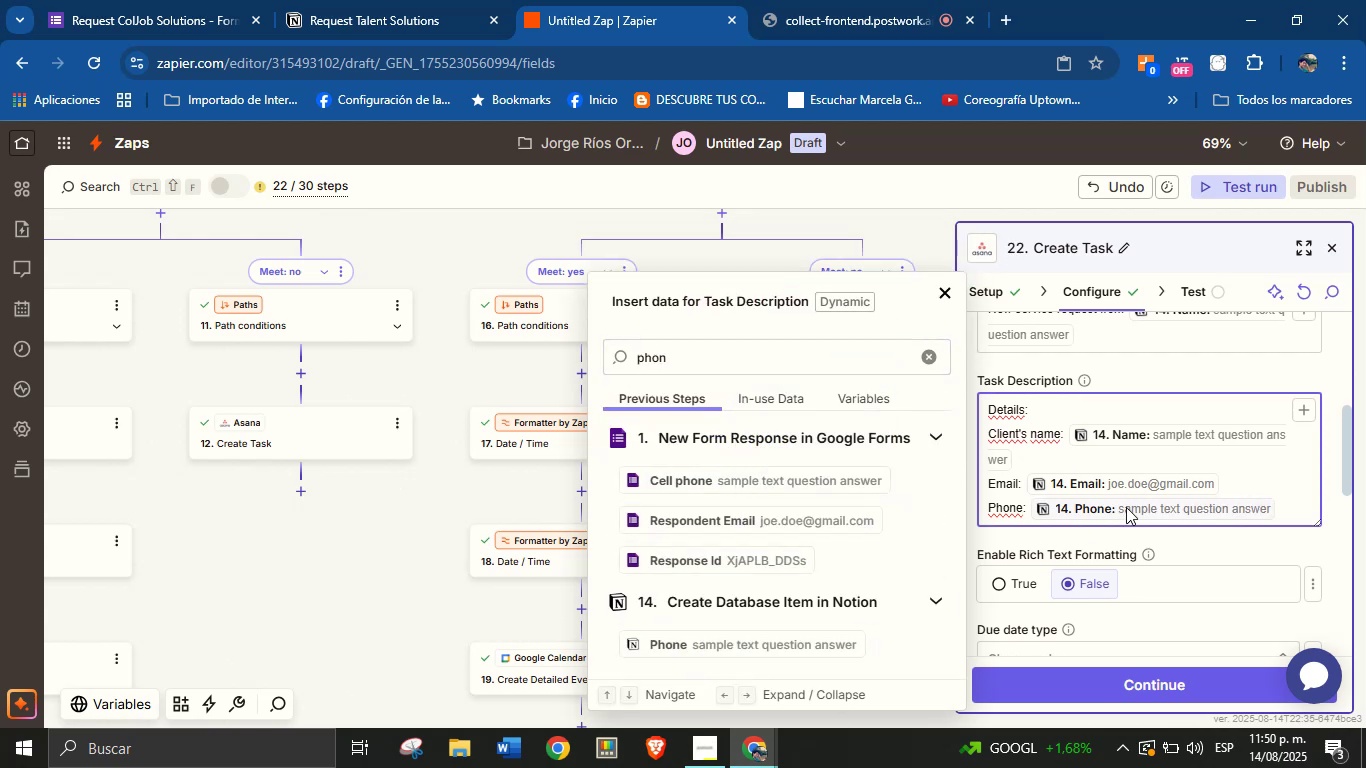 
key(Enter)
 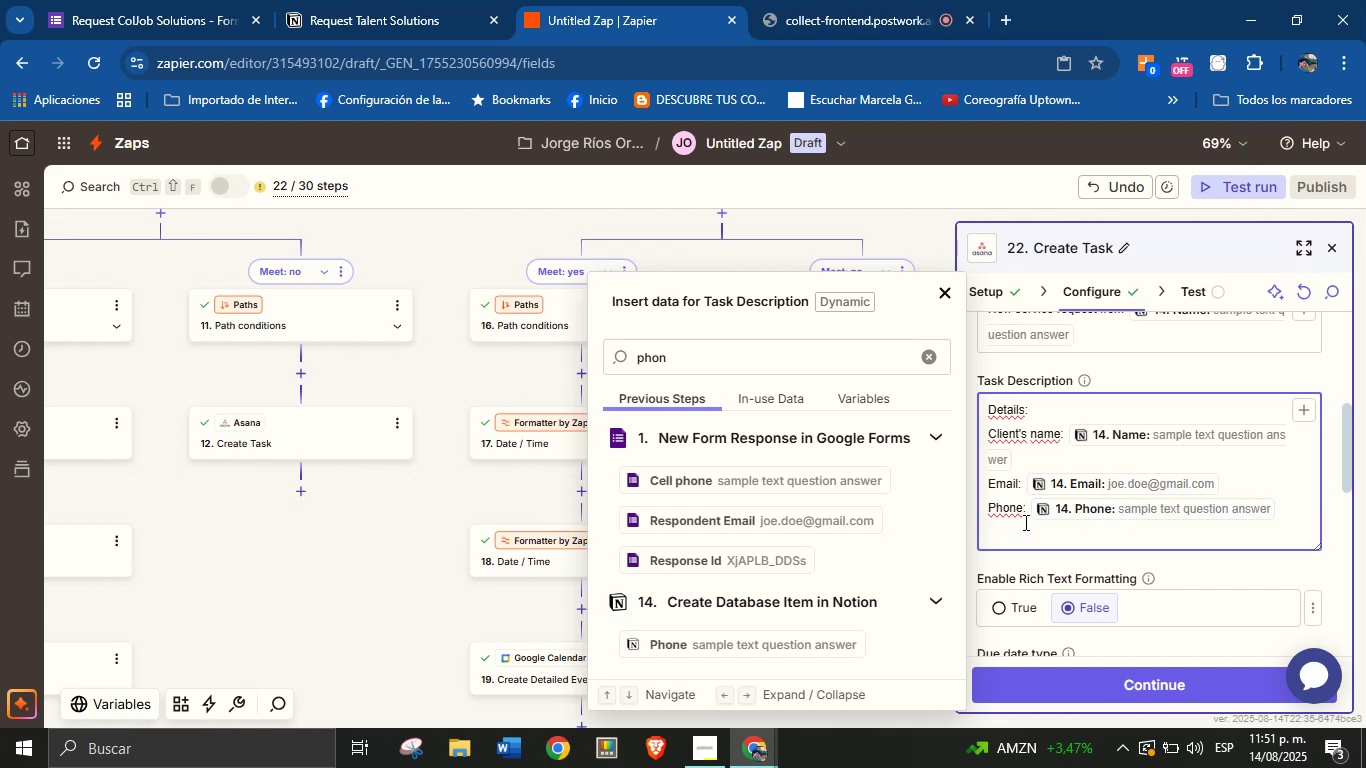 
wait(39.01)
 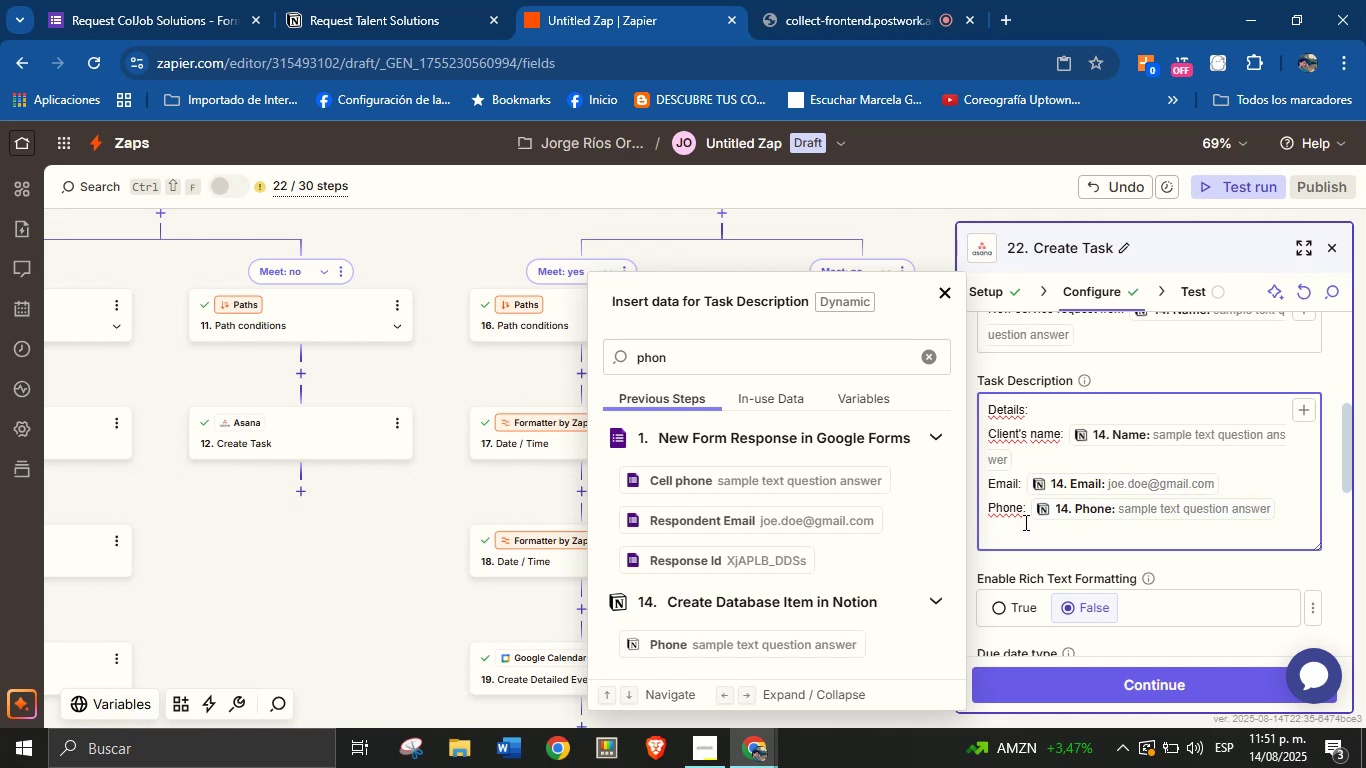 
type(Area> )
 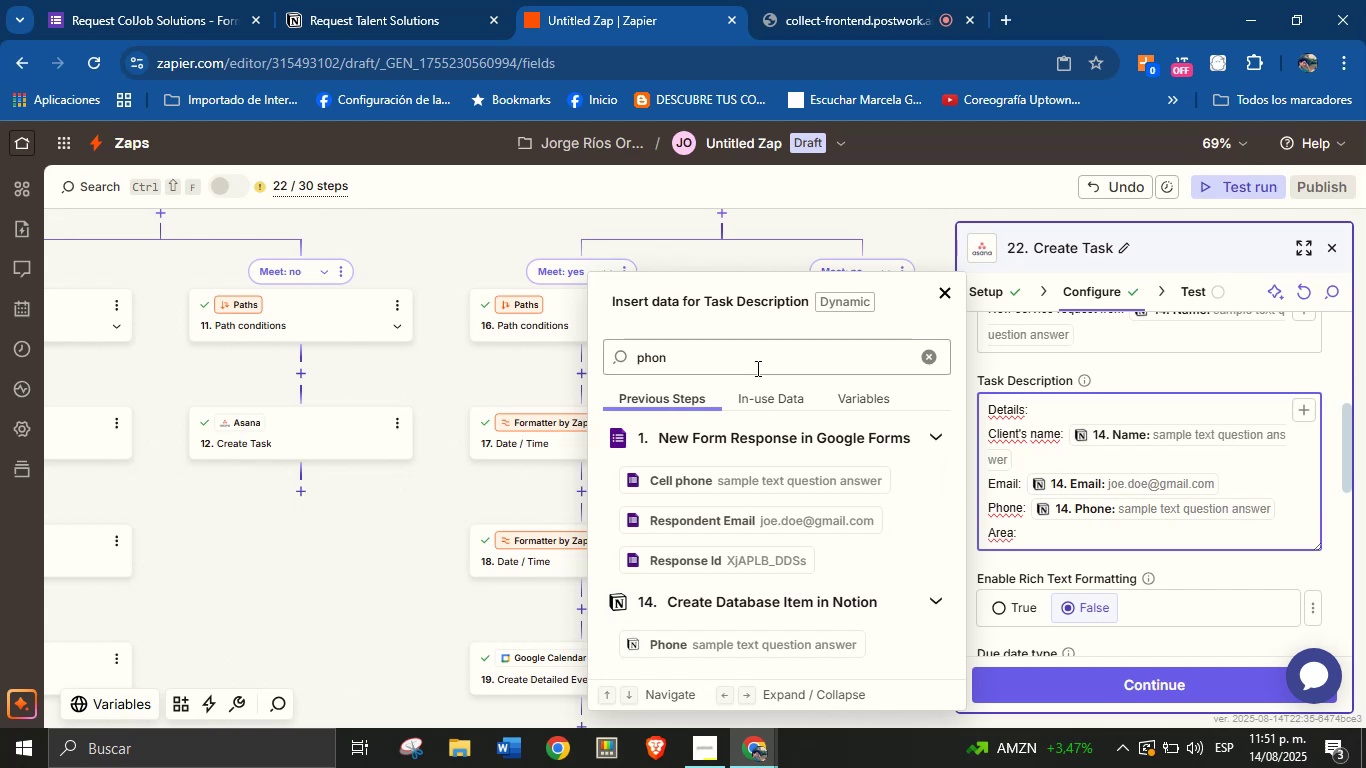 
double_click([756, 363])
 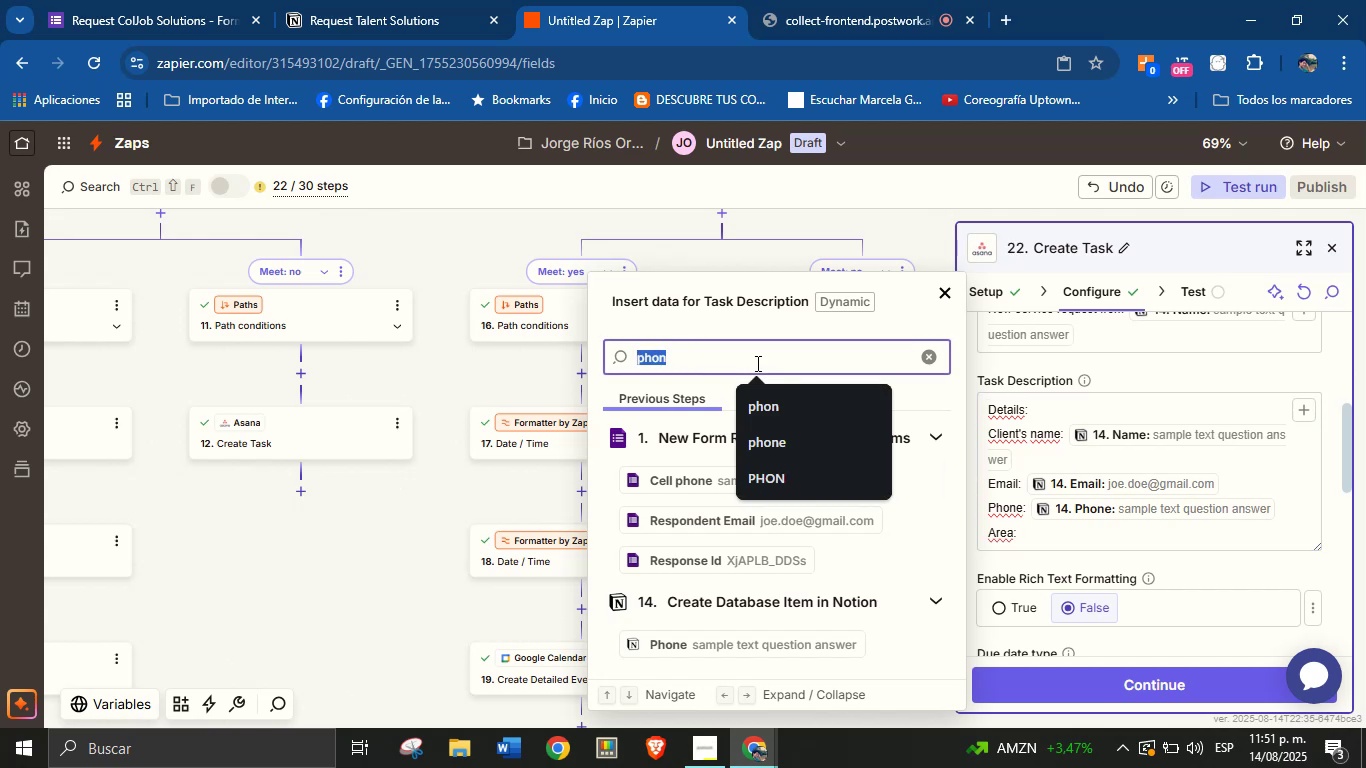 
type(area)
 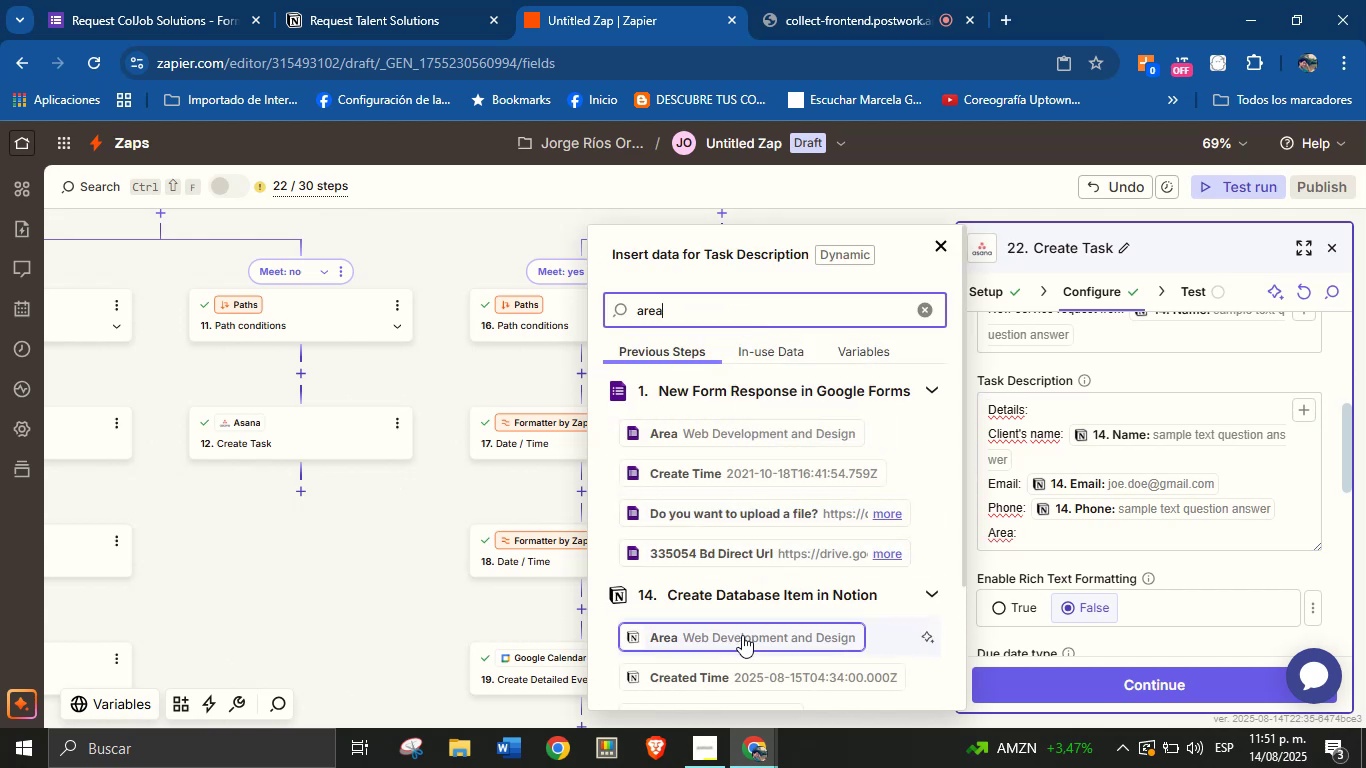 
left_click([742, 638])
 